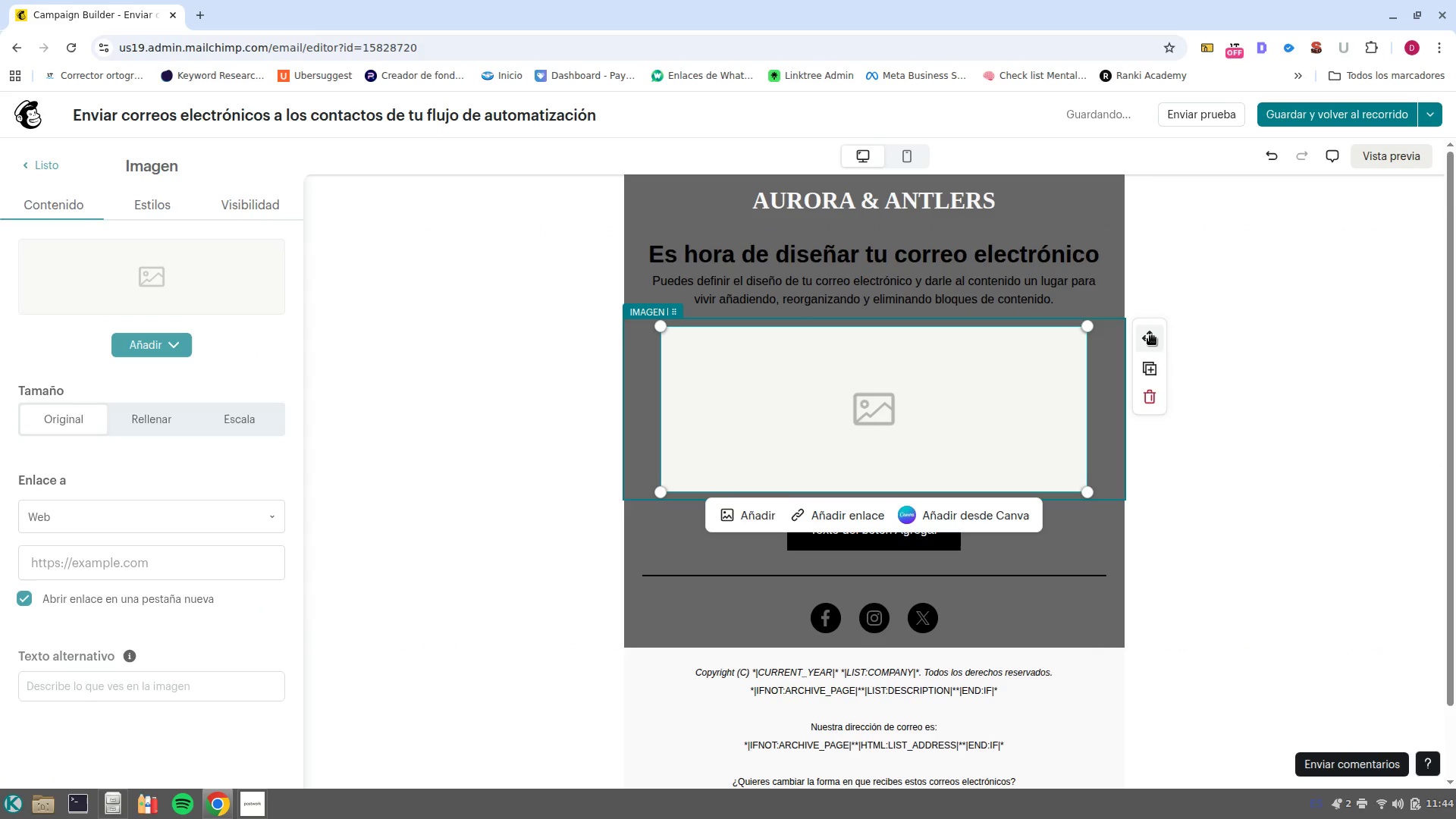 
left_click_drag(start_coordinate=[1147, 336], to_coordinate=[952, 222])
 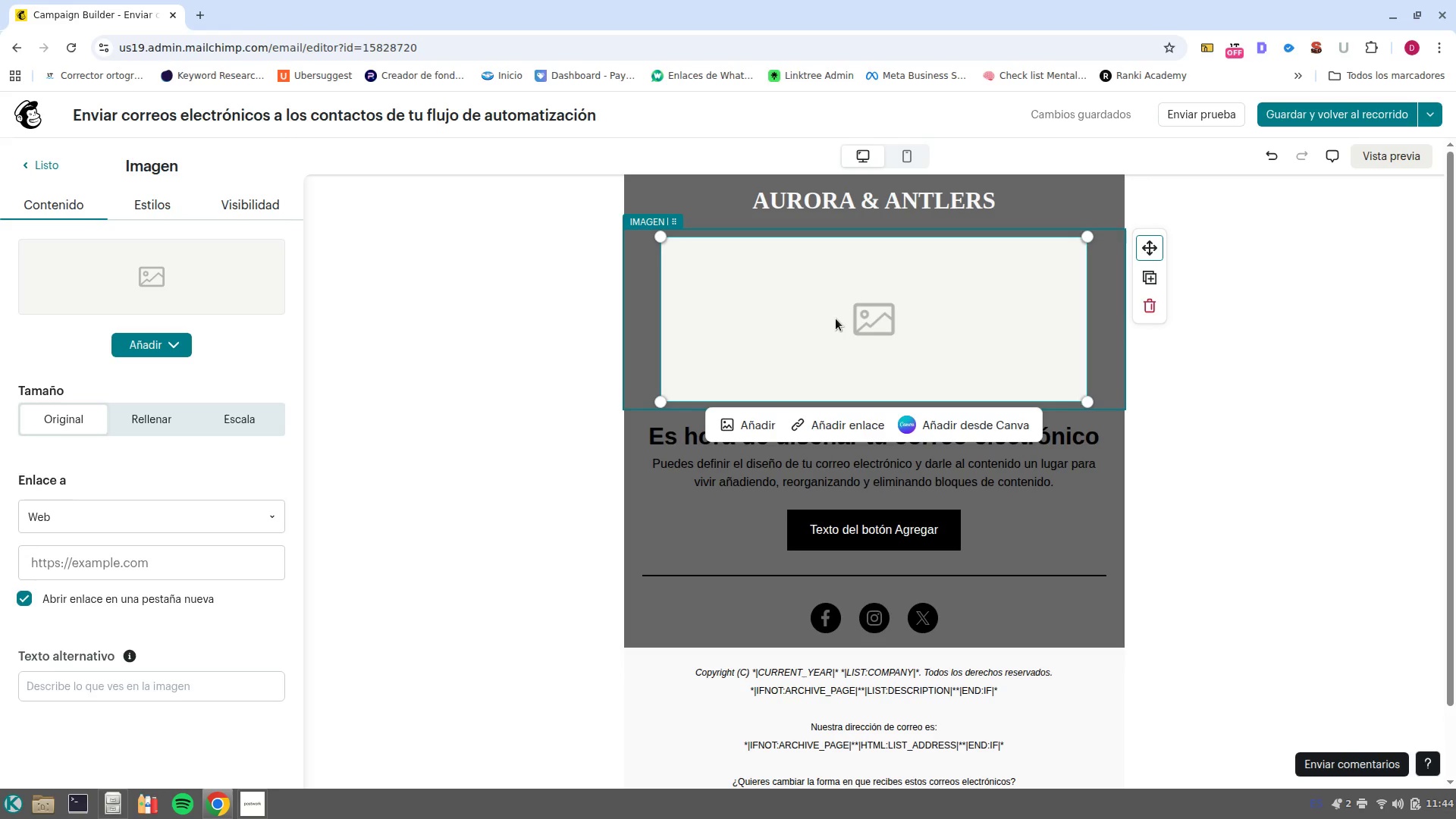 
wait(12.1)
 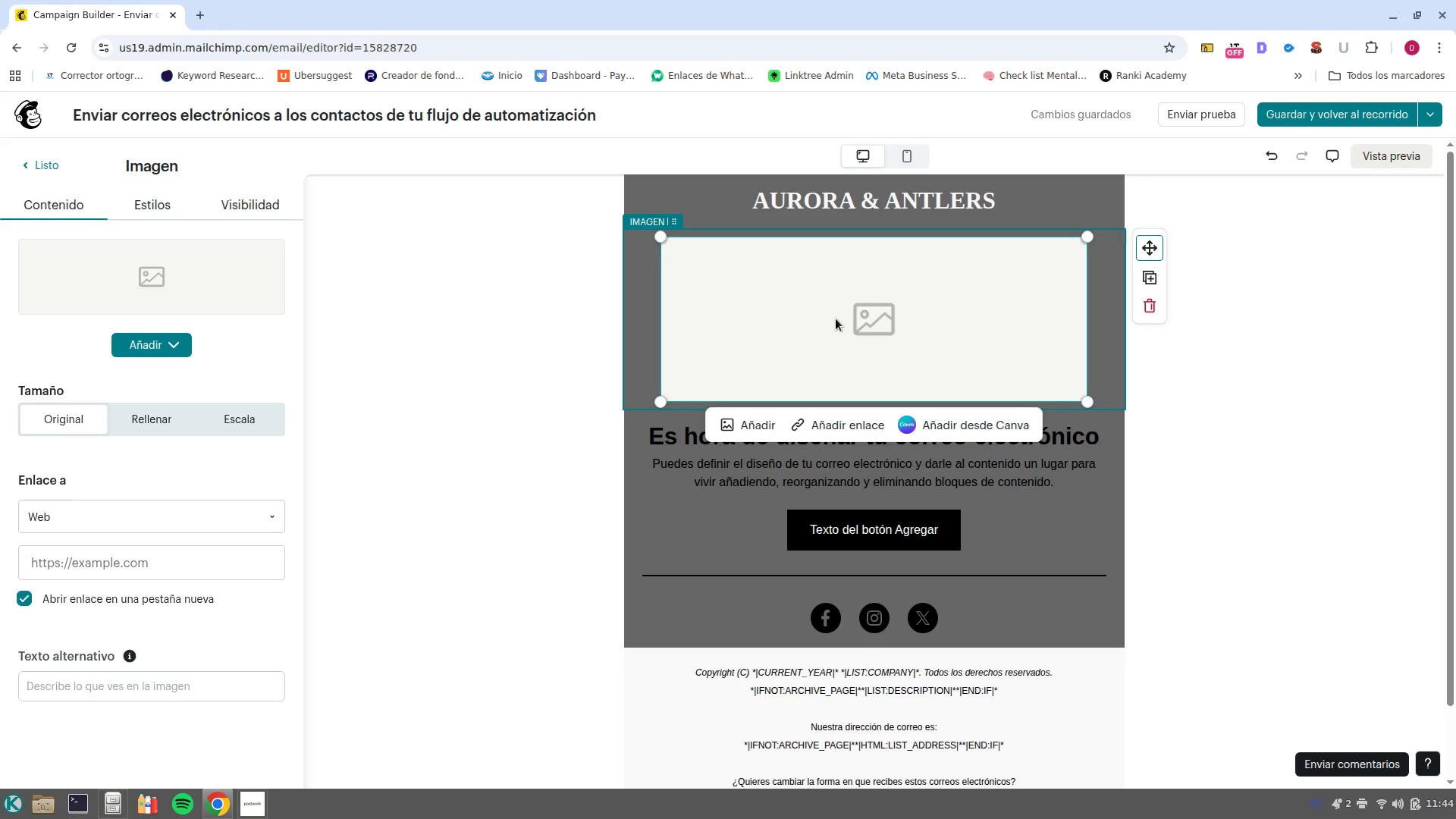 
left_click([1061, 485])
 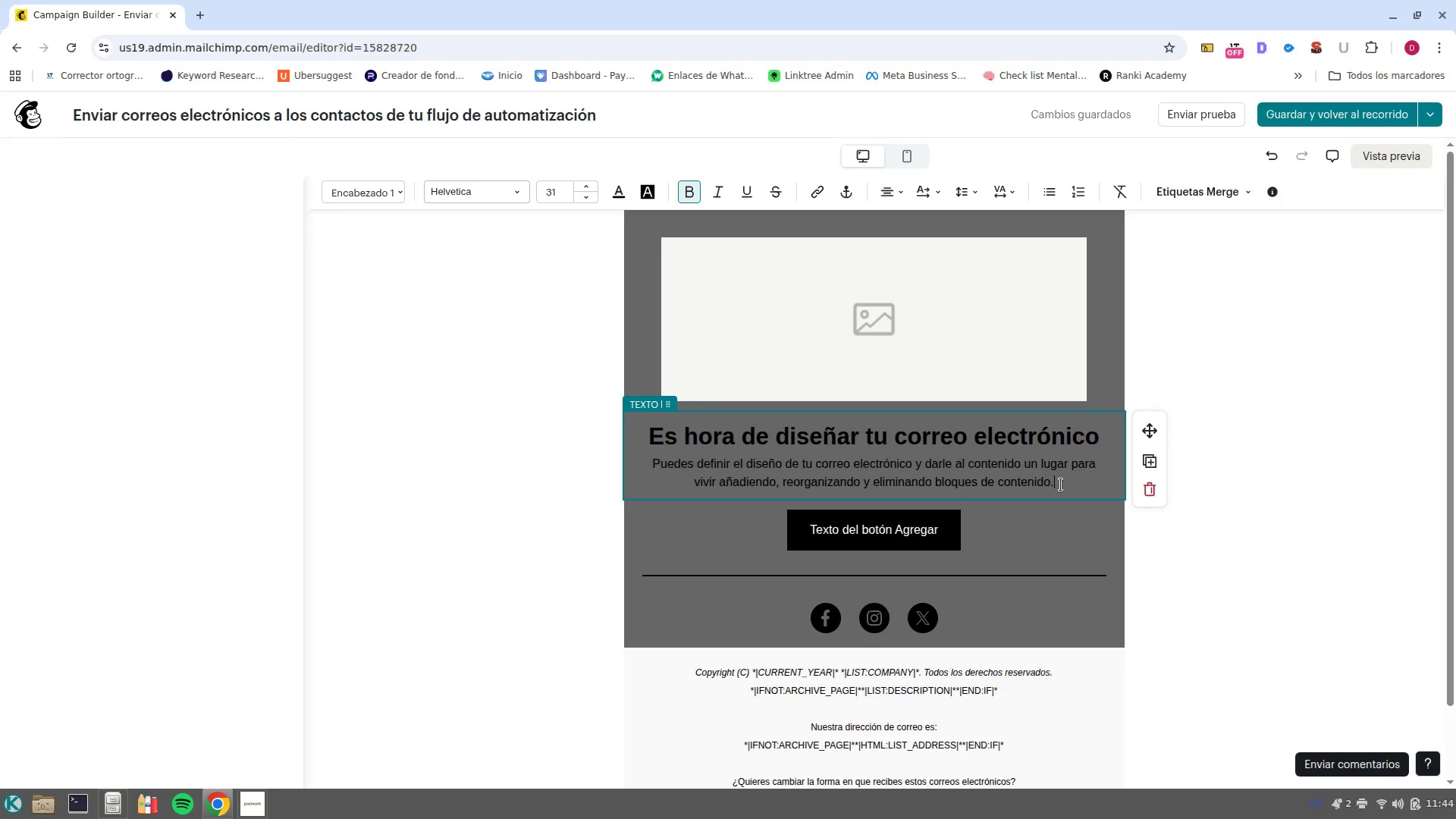 
left_click_drag(start_coordinate=[1061, 485], to_coordinate=[664, 391])
 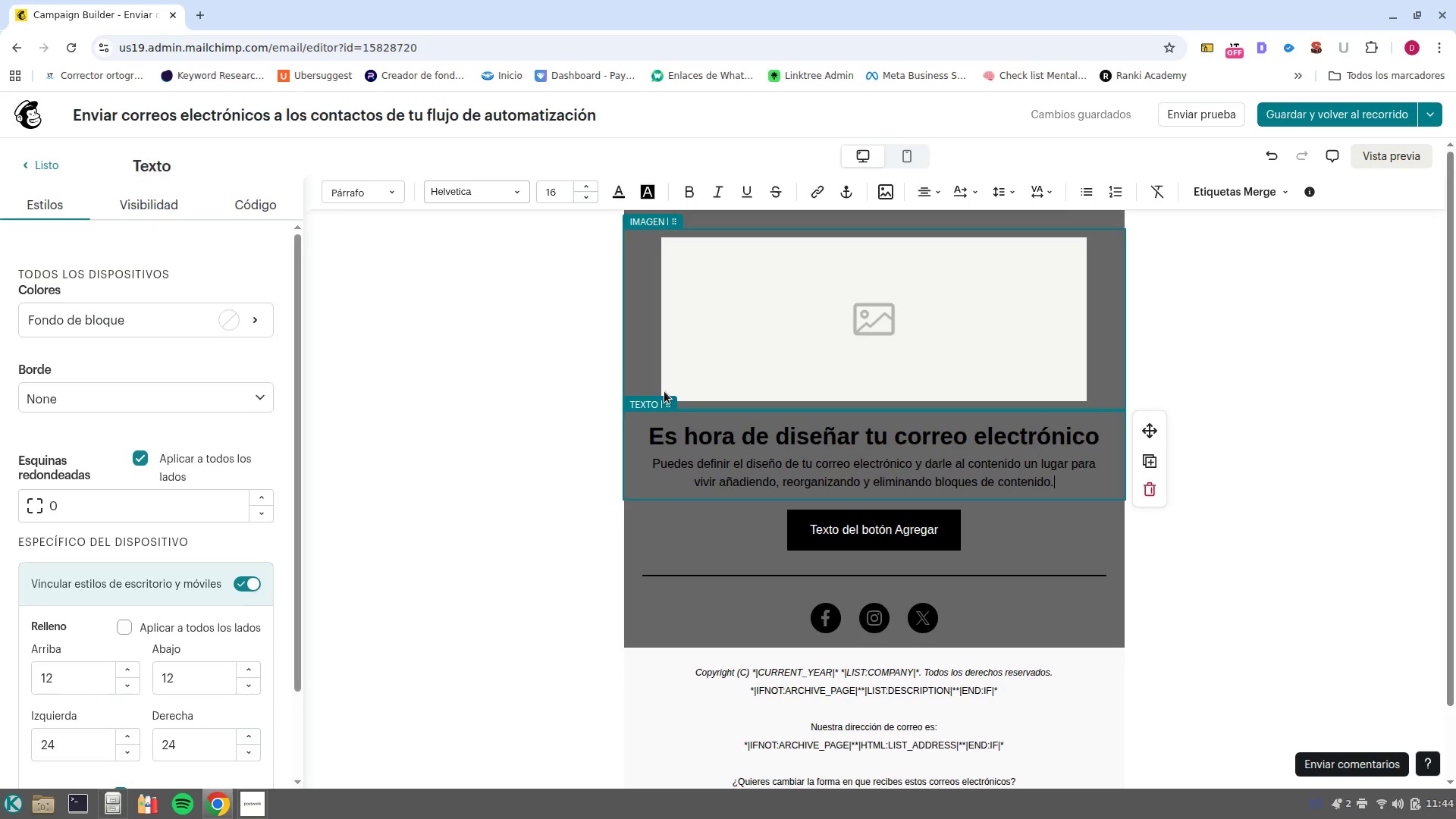 
key(Backspace)
 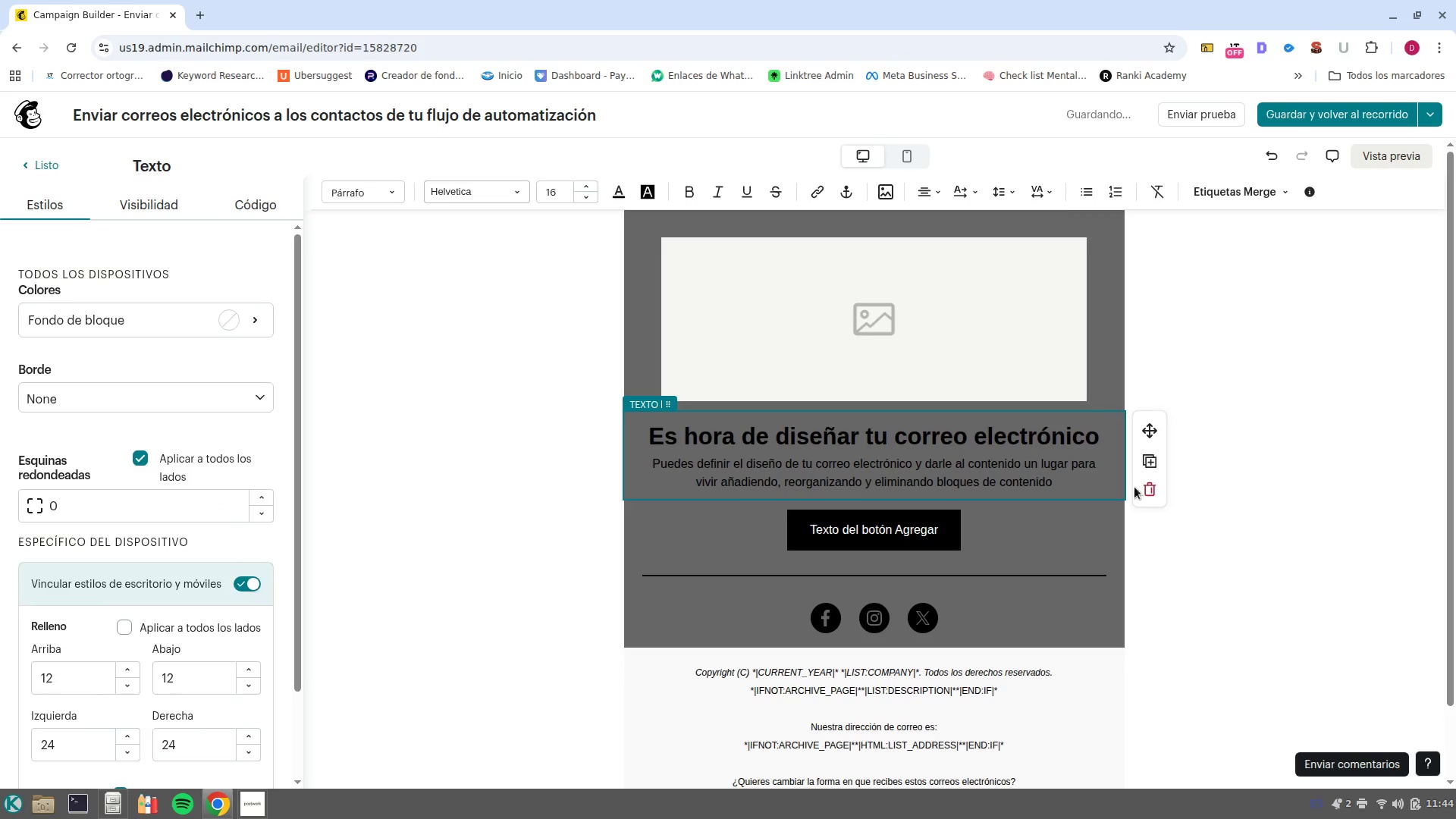 
left_click([1159, 489])
 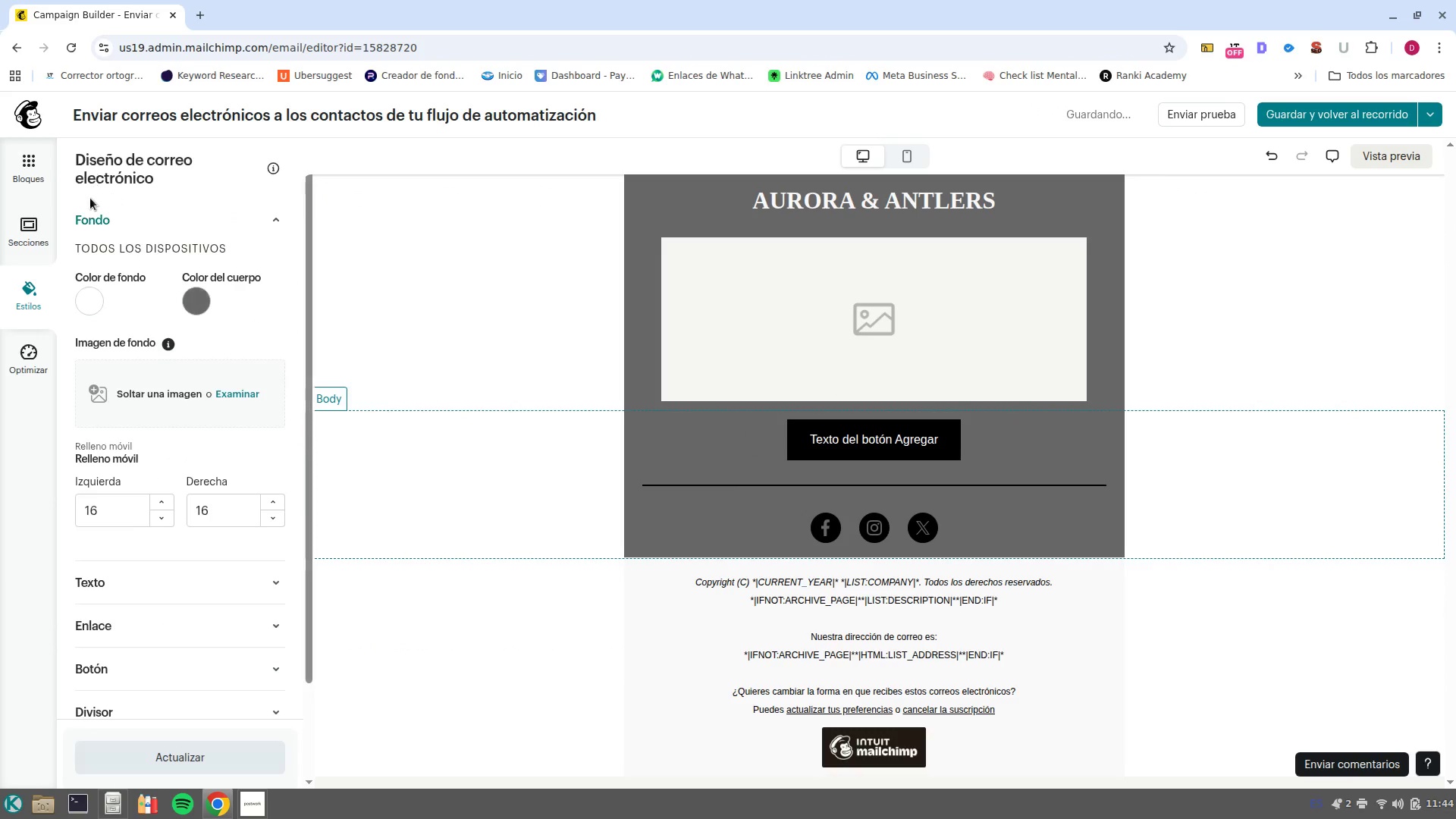 
left_click([31, 177])
 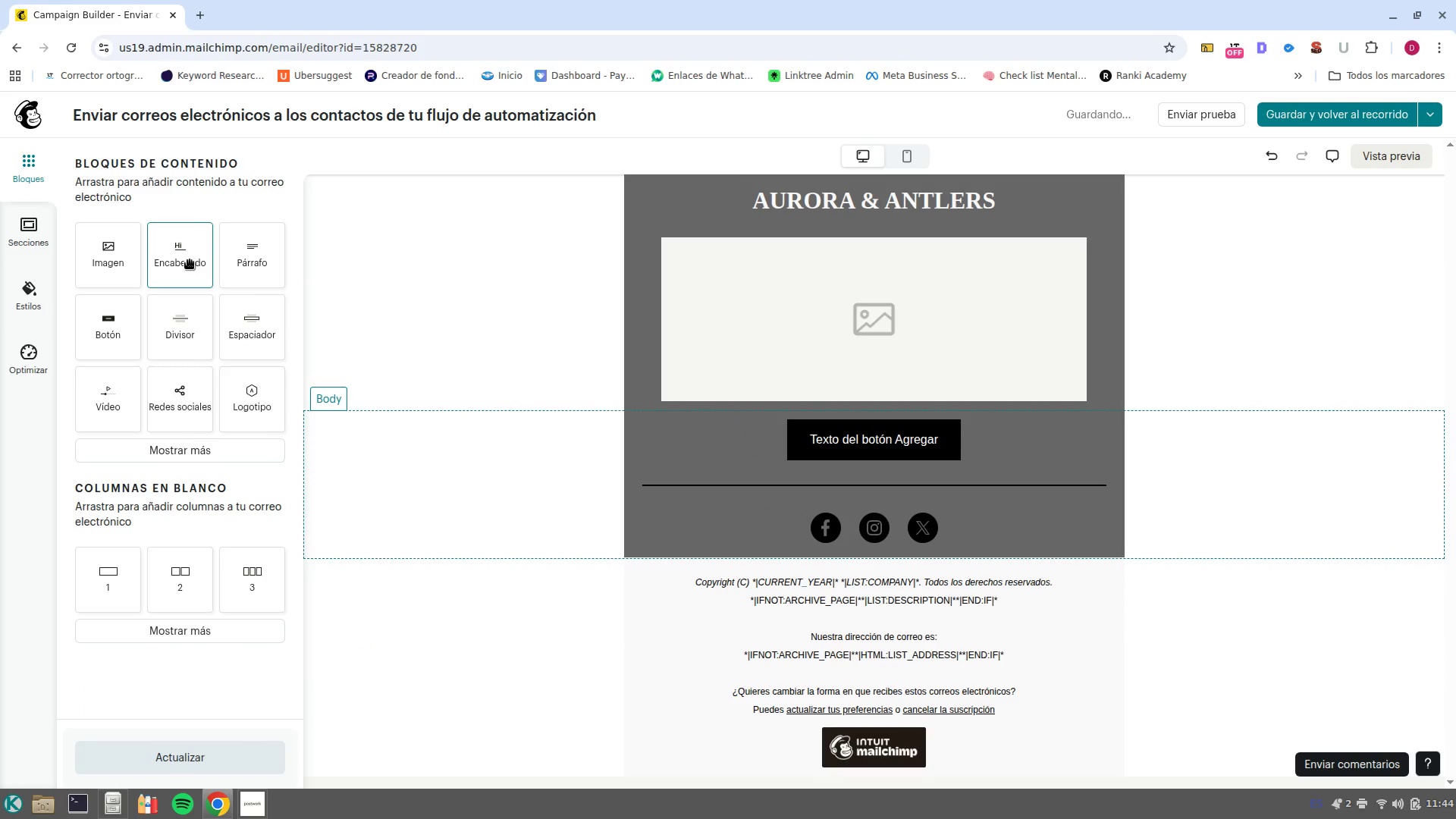 
left_click_drag(start_coordinate=[253, 271], to_coordinate=[908, 419])
 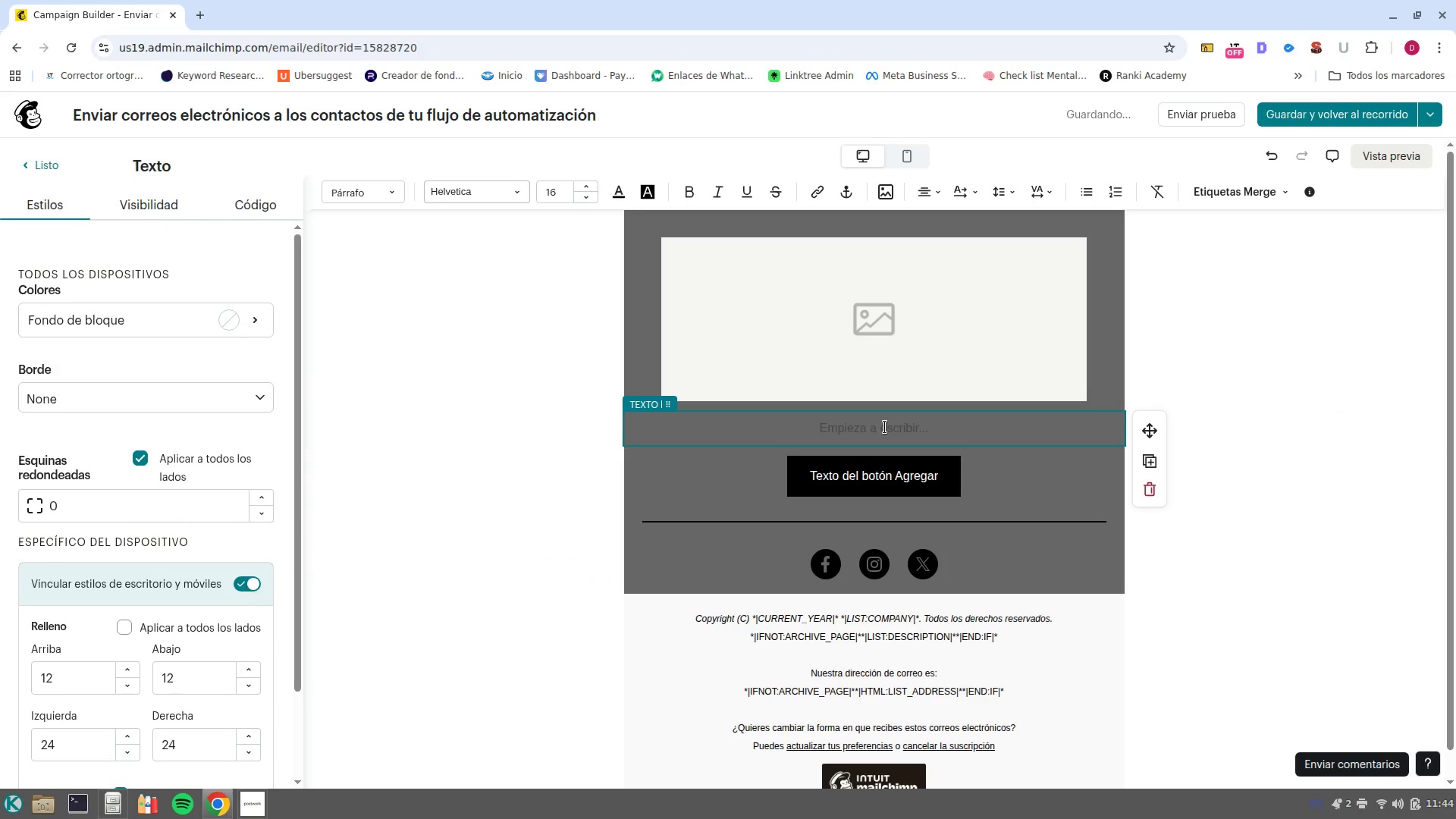 
key(H)
 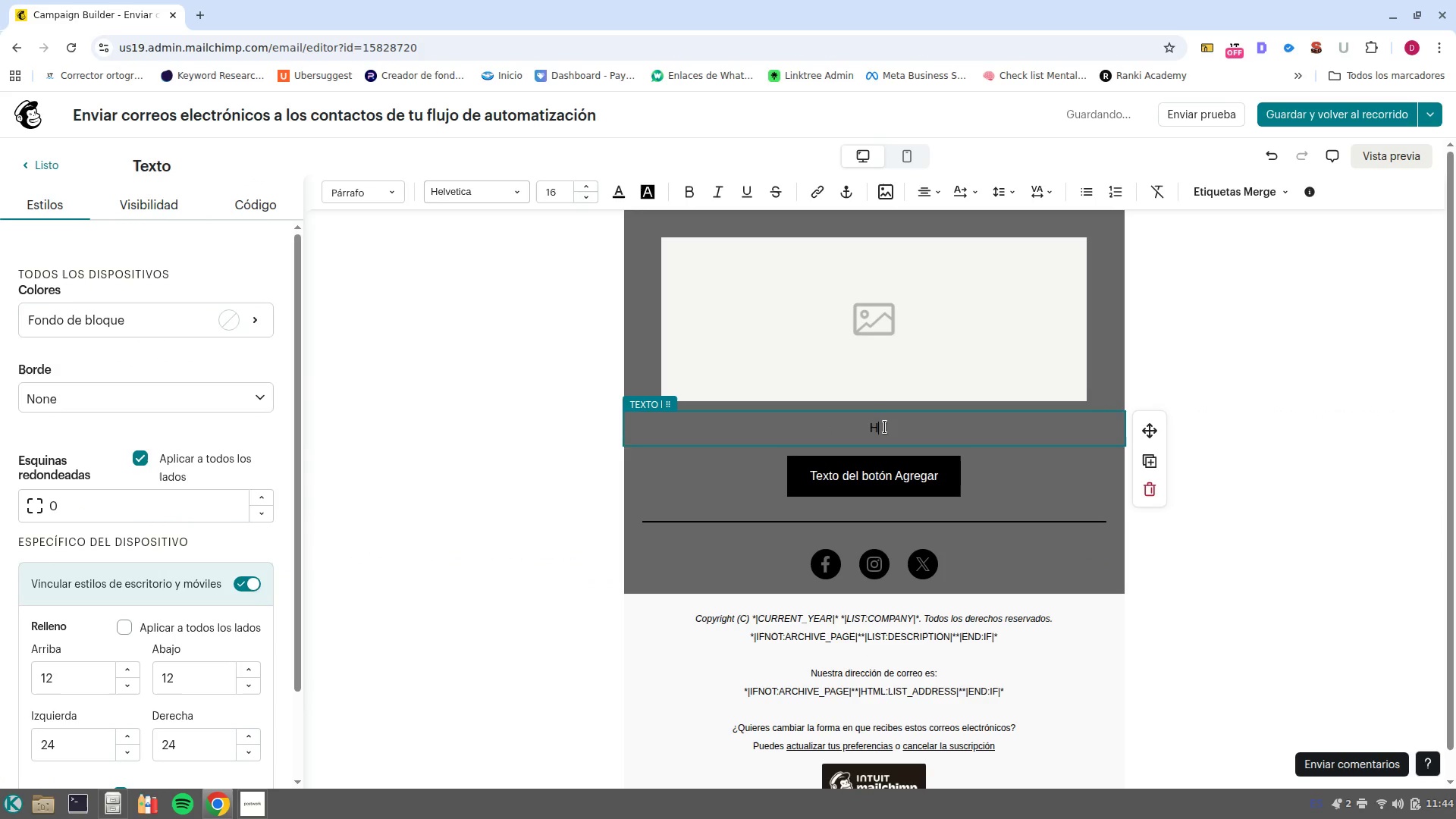 
key(CapsLock)
 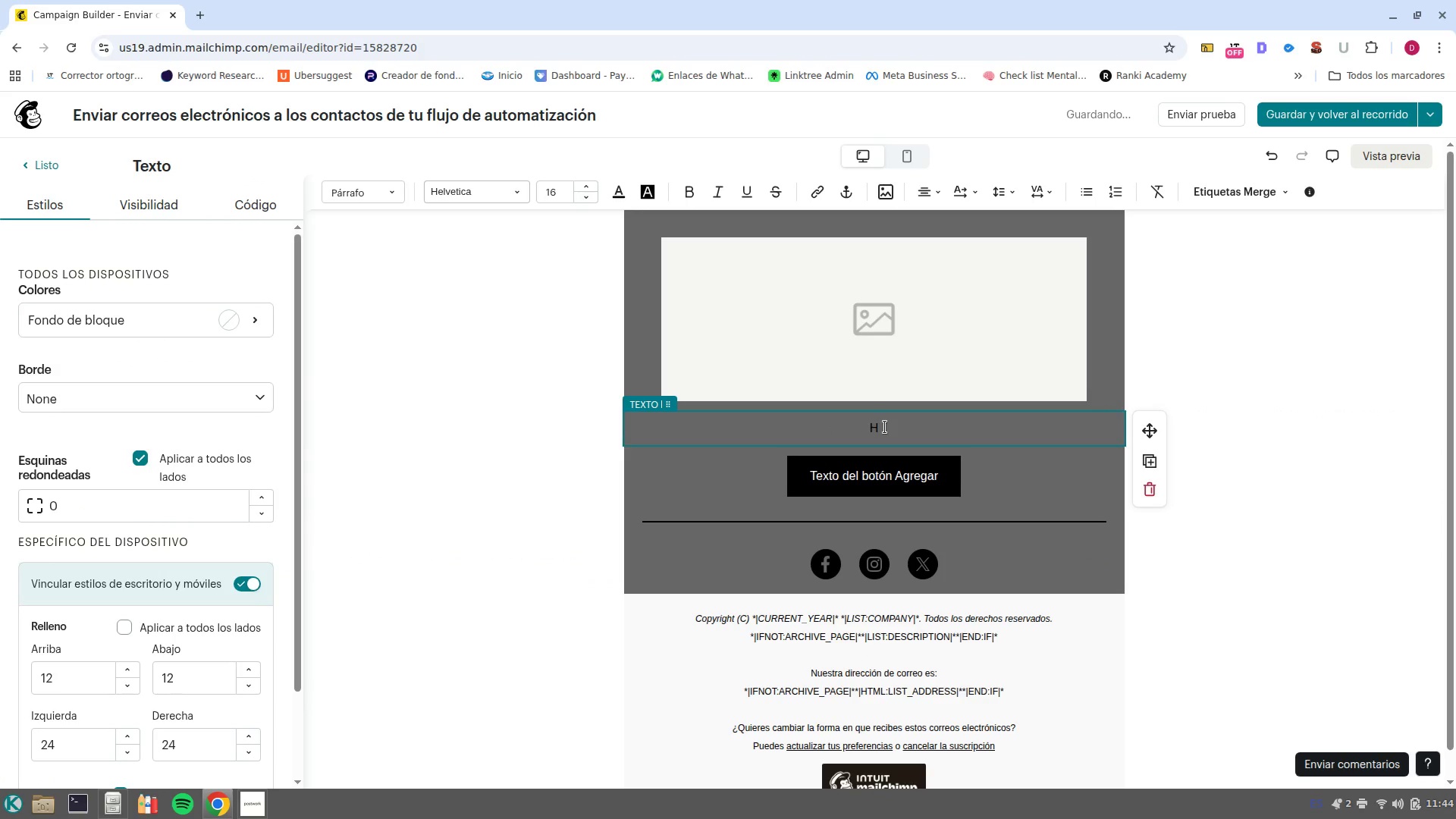 
key(Backspace)
 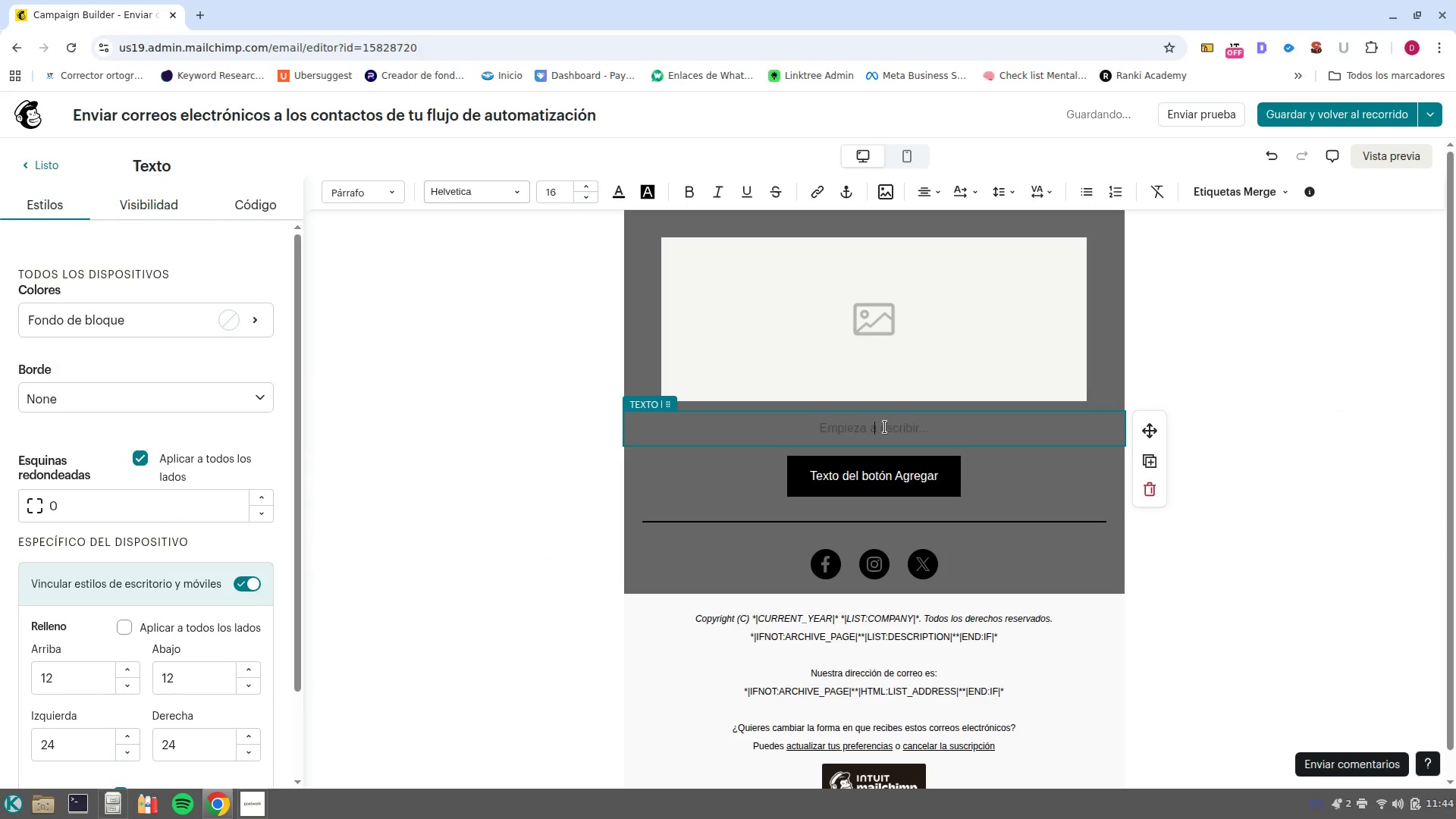 
key(Control+B)
 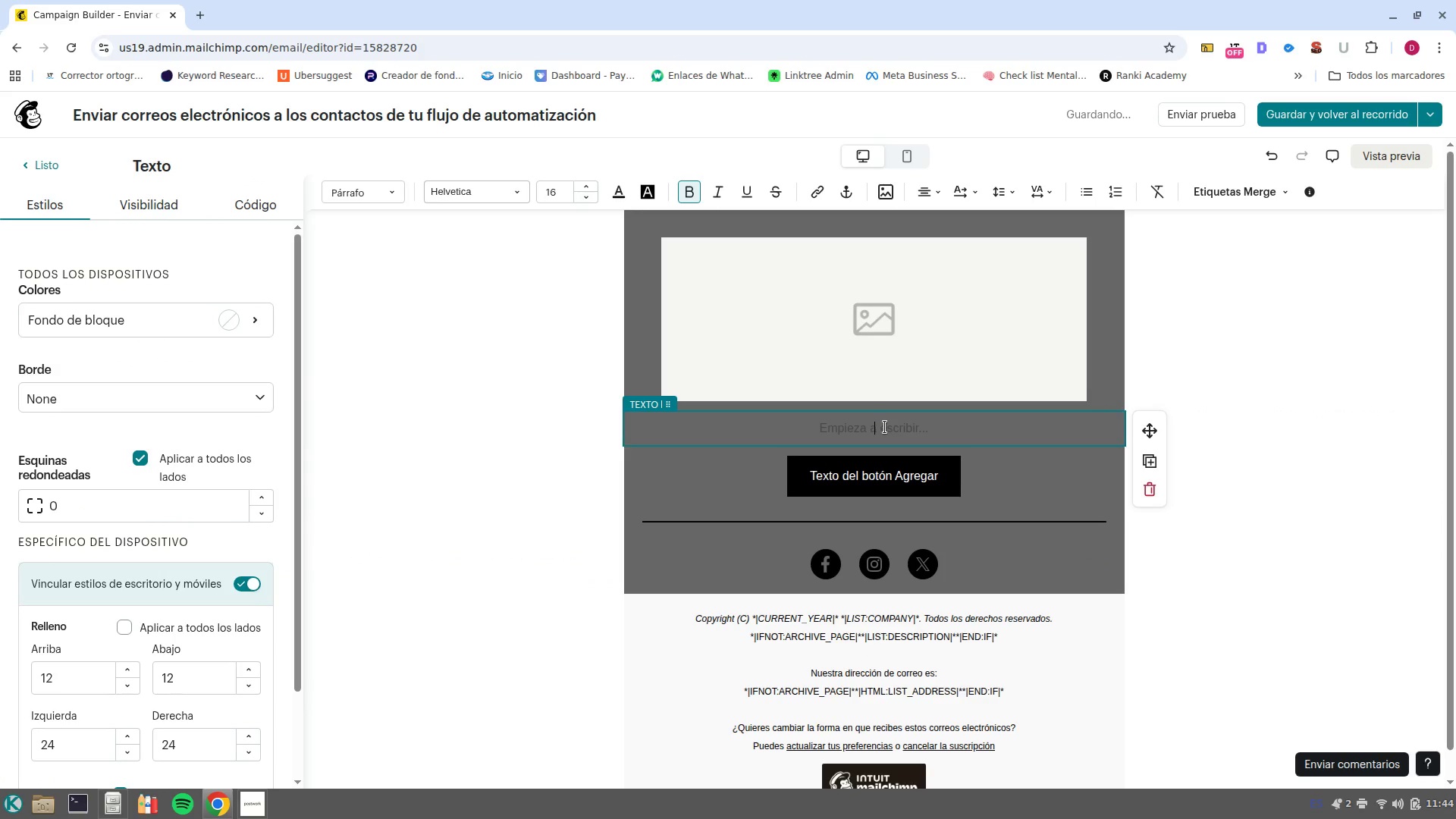 
type(Hi )
 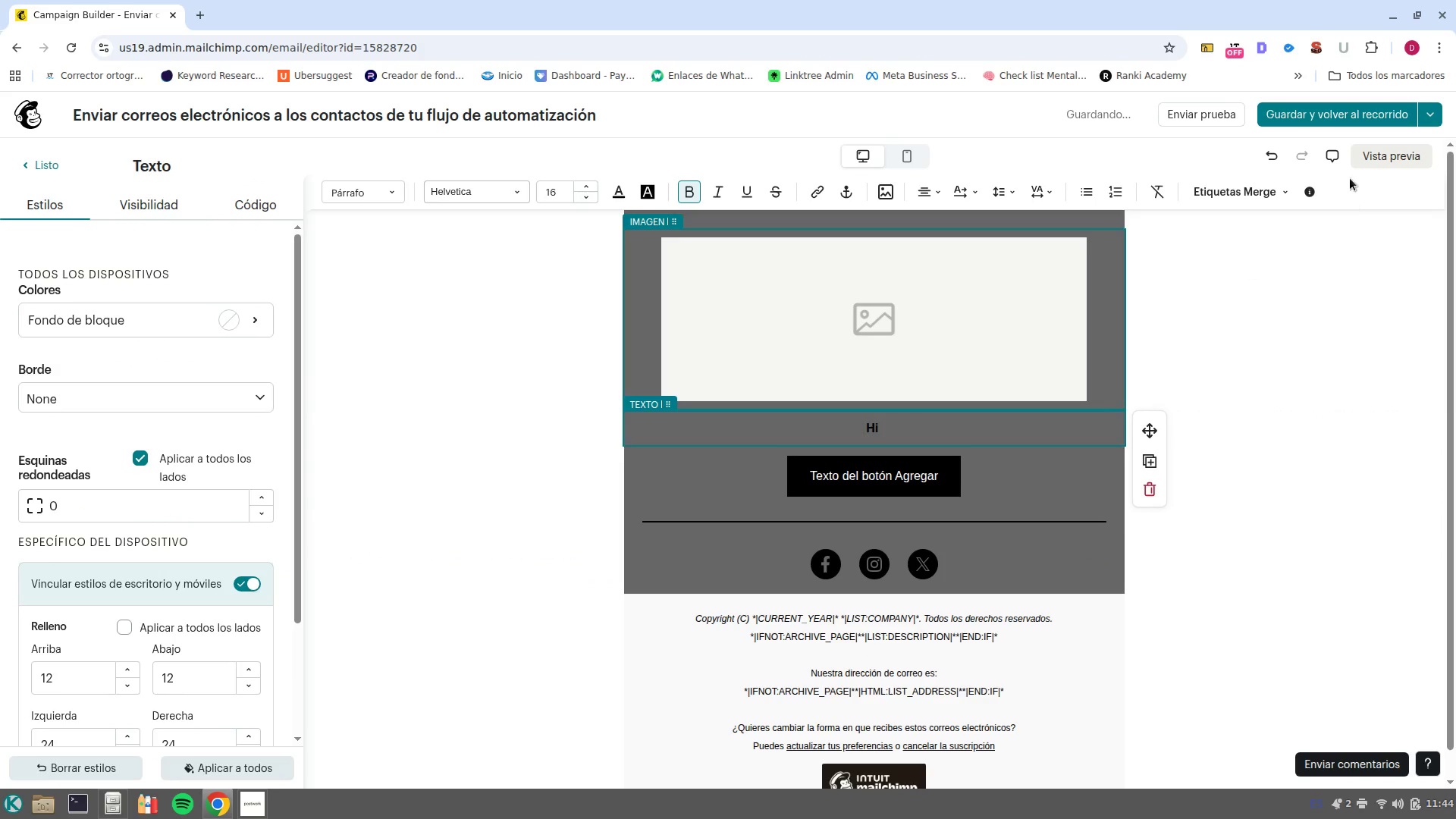 
left_click([1243, 180])
 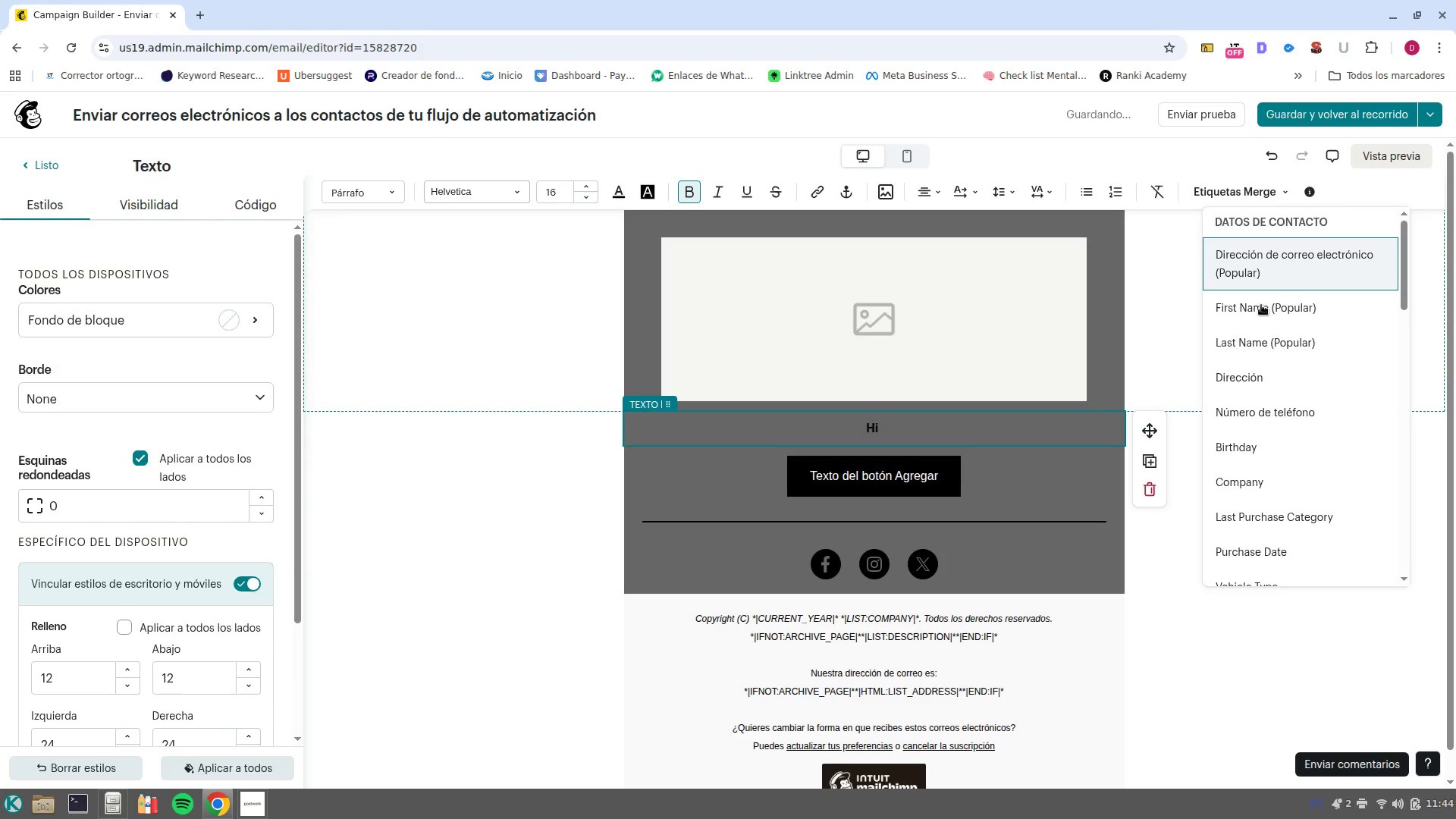 
left_click([1263, 309])
 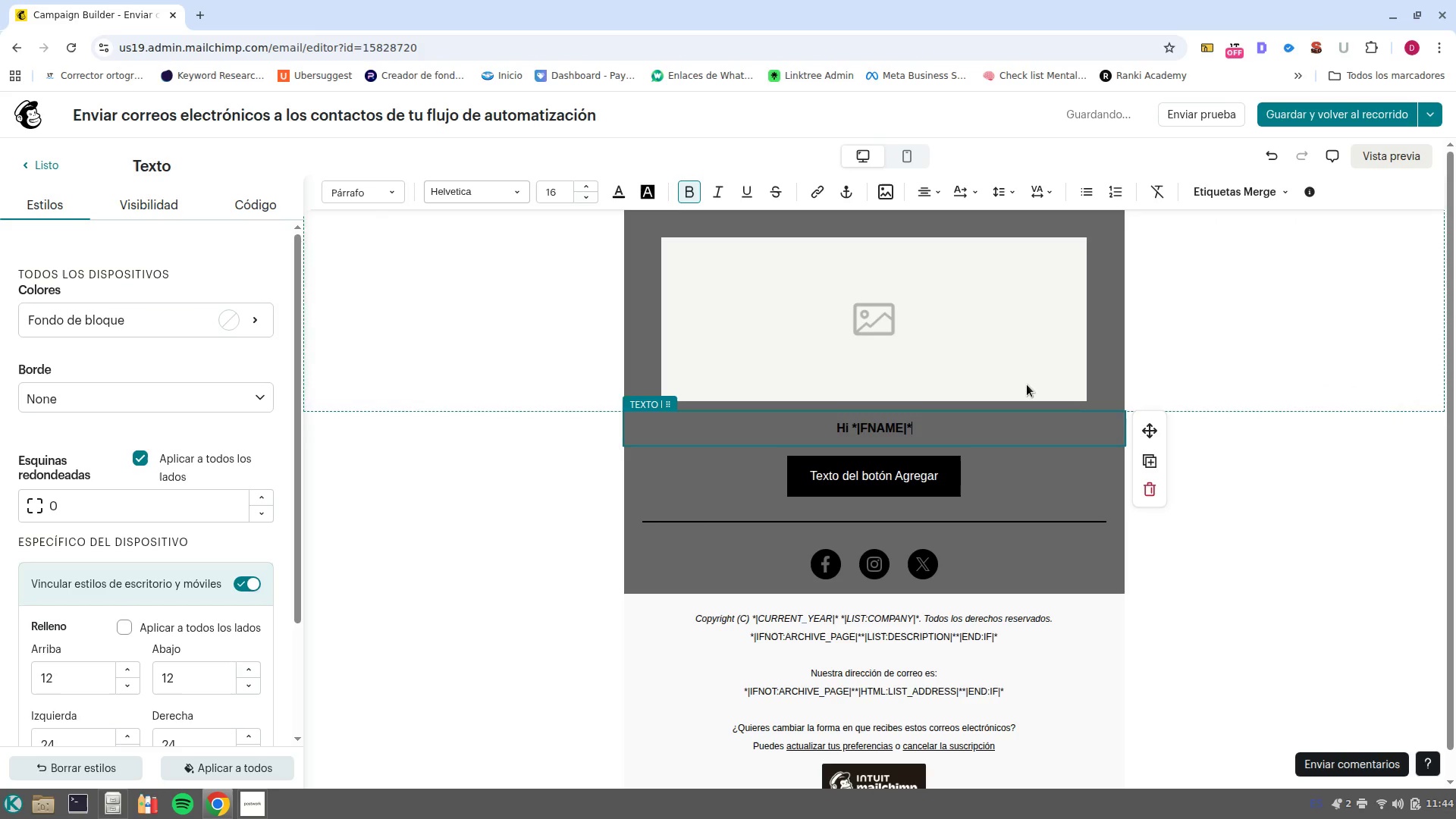 
key(Enter)
 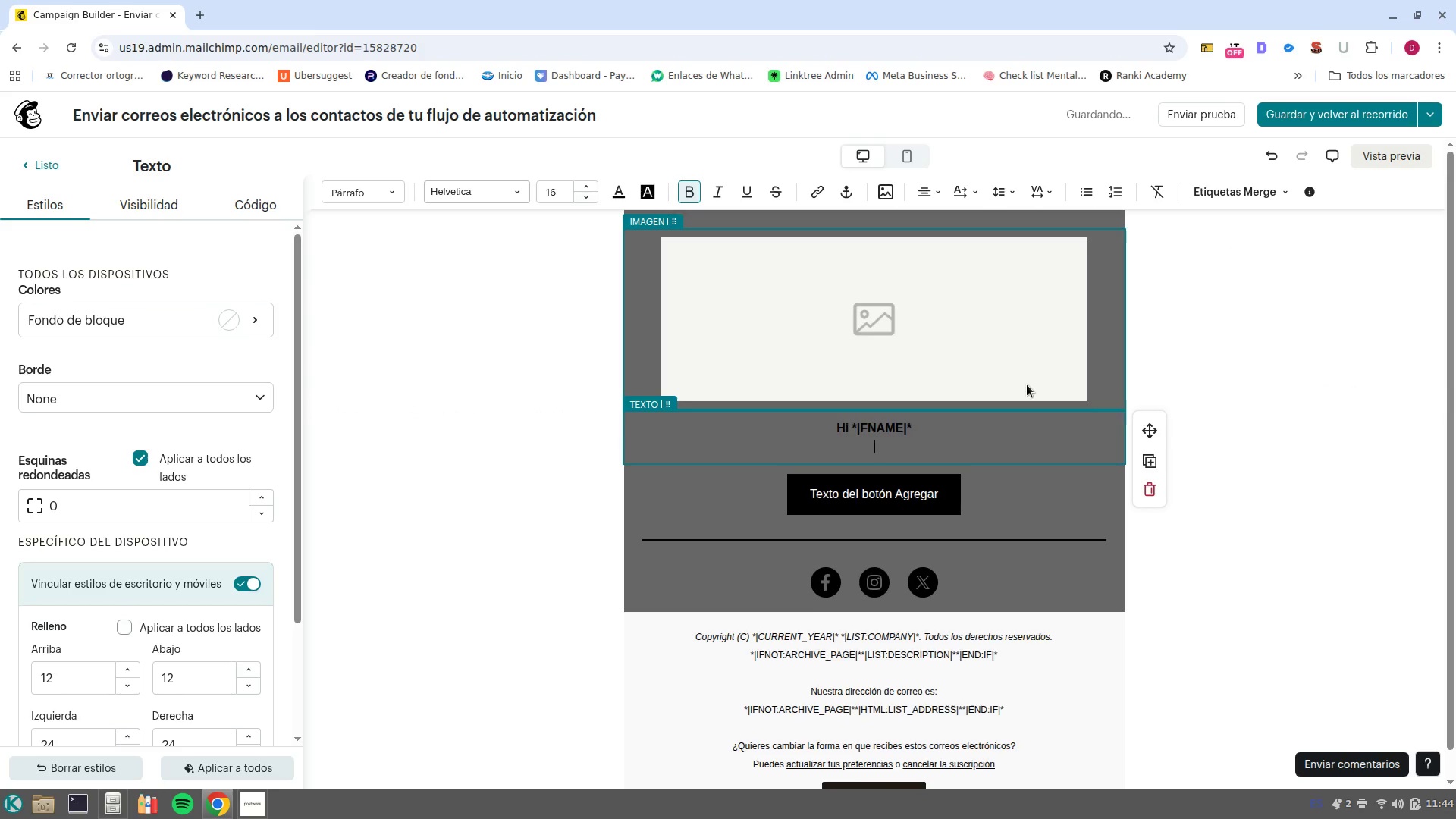 
key(Control+ControlLeft)
 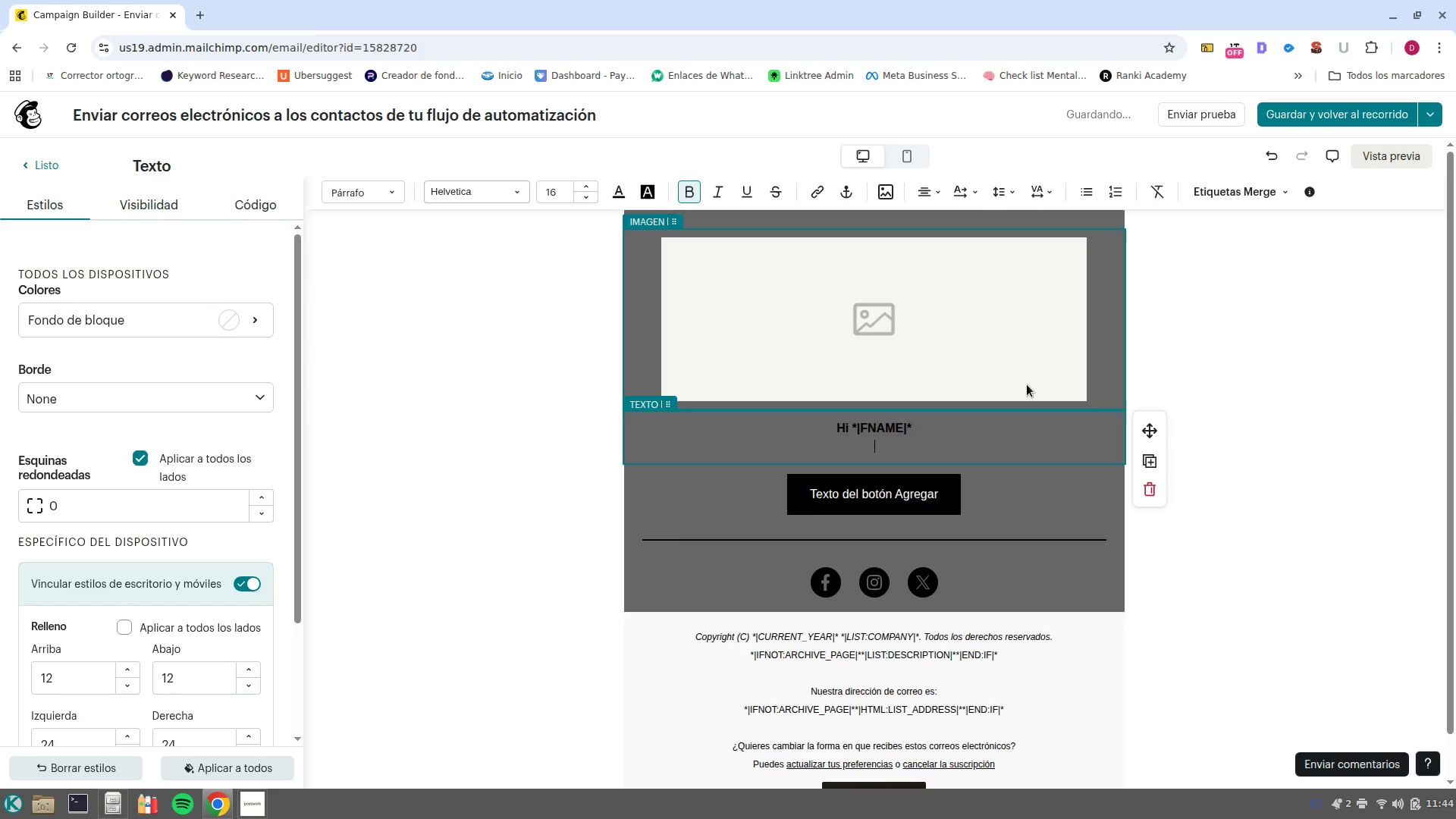 
key(Control+B)
 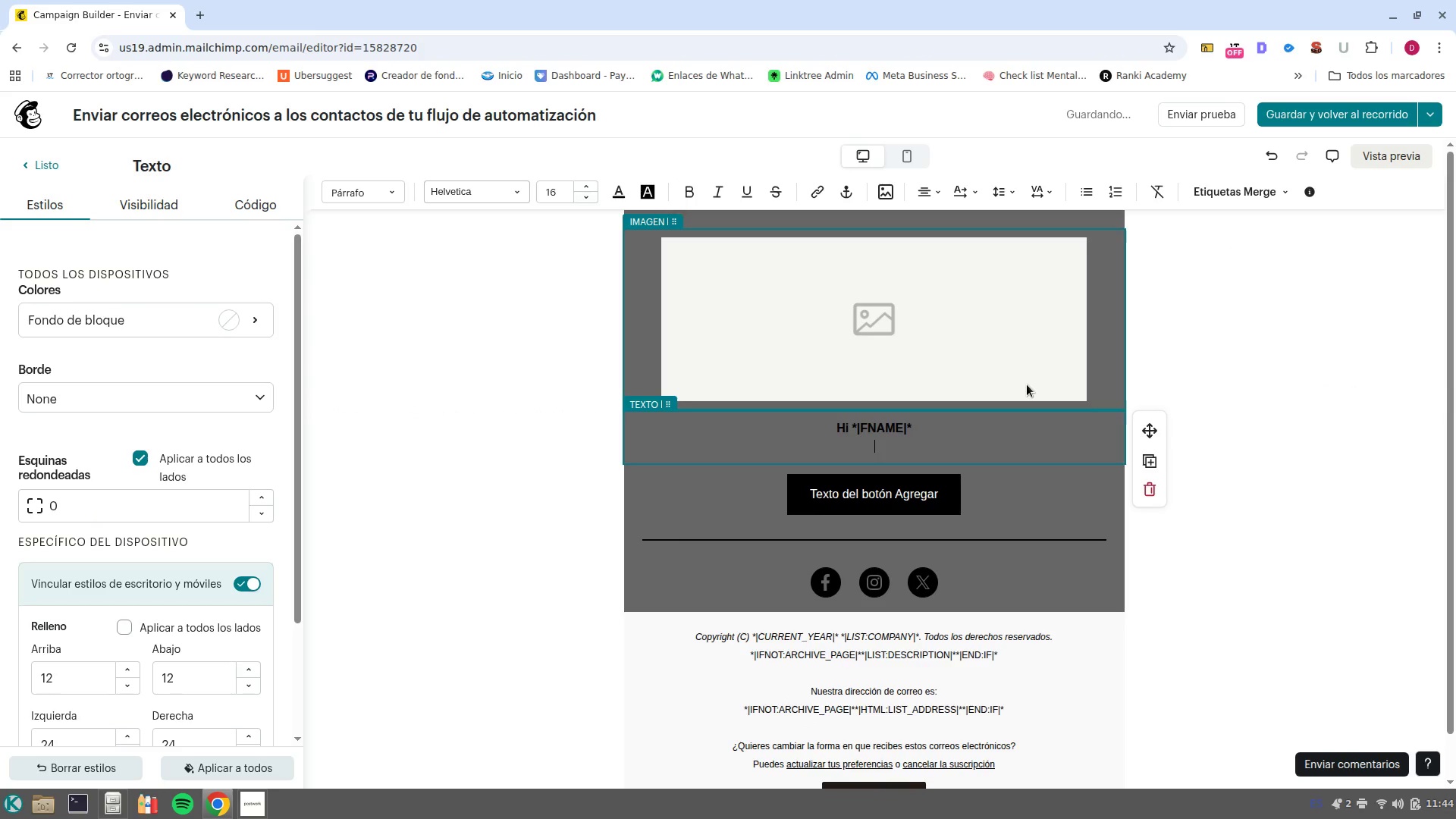 
type(You)
key(Backspace)
key(Backspace)
key(Backspace)
 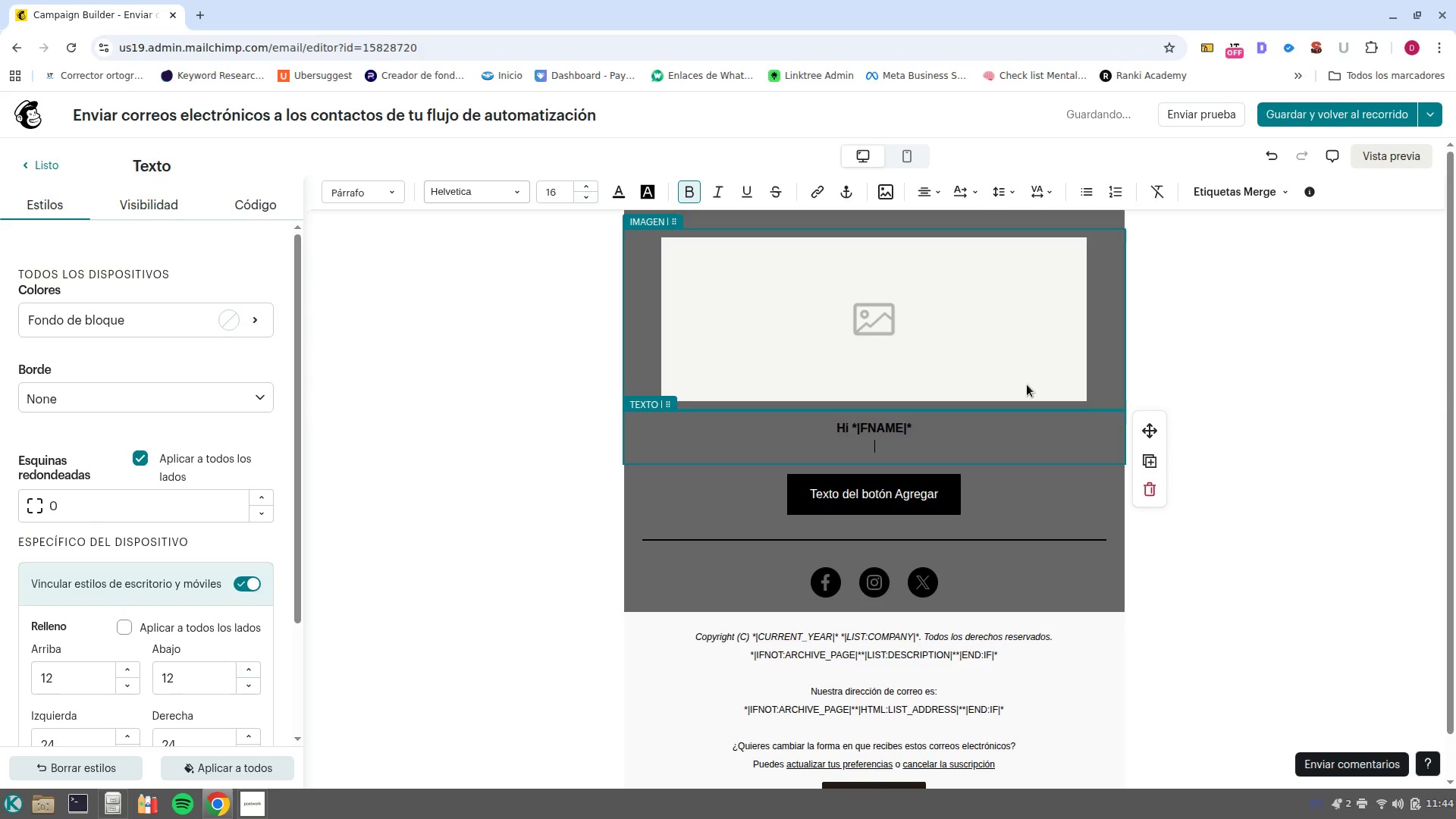 
key(Control+B)
 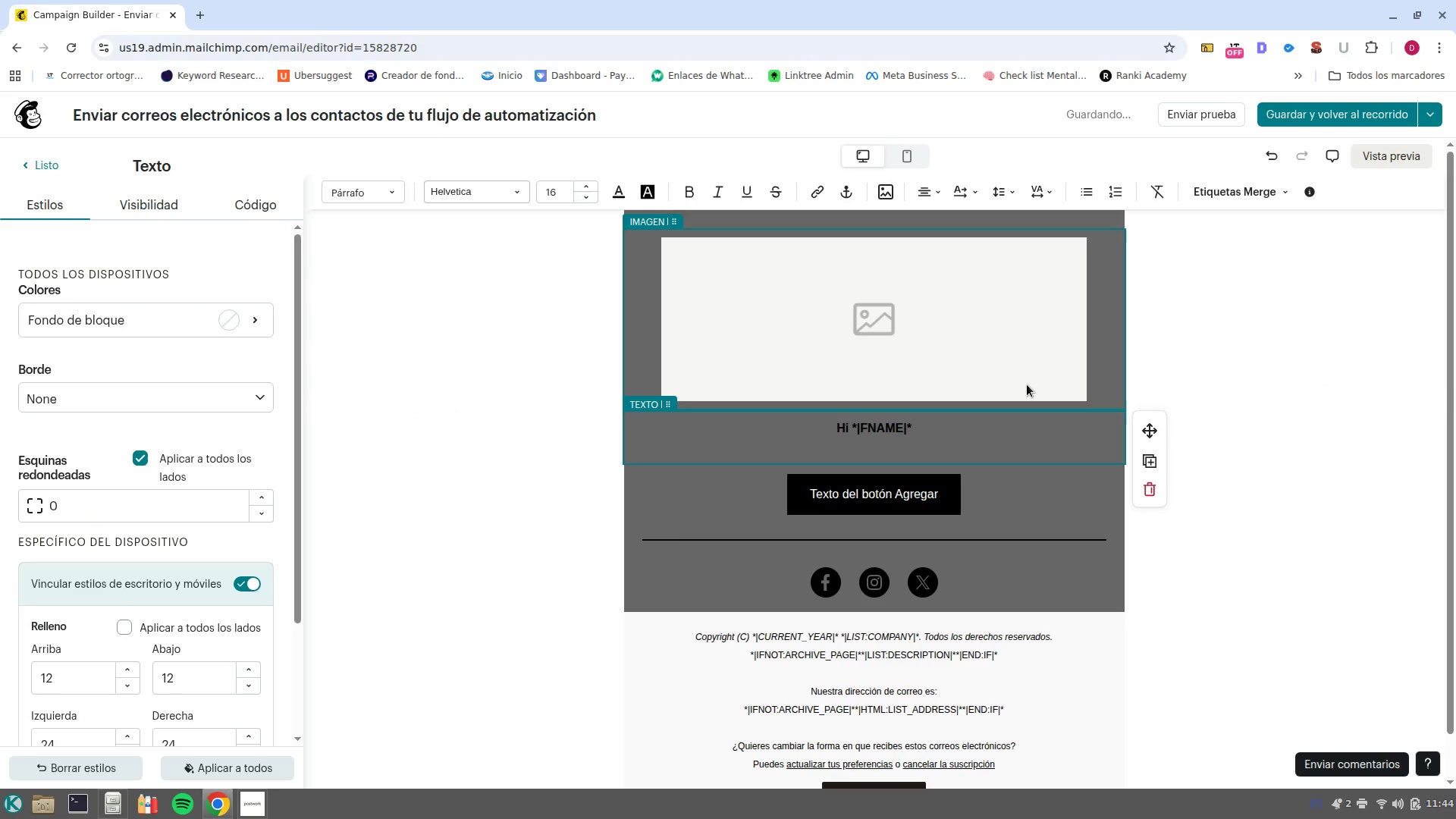 
key(Shift+ShiftLeft)
 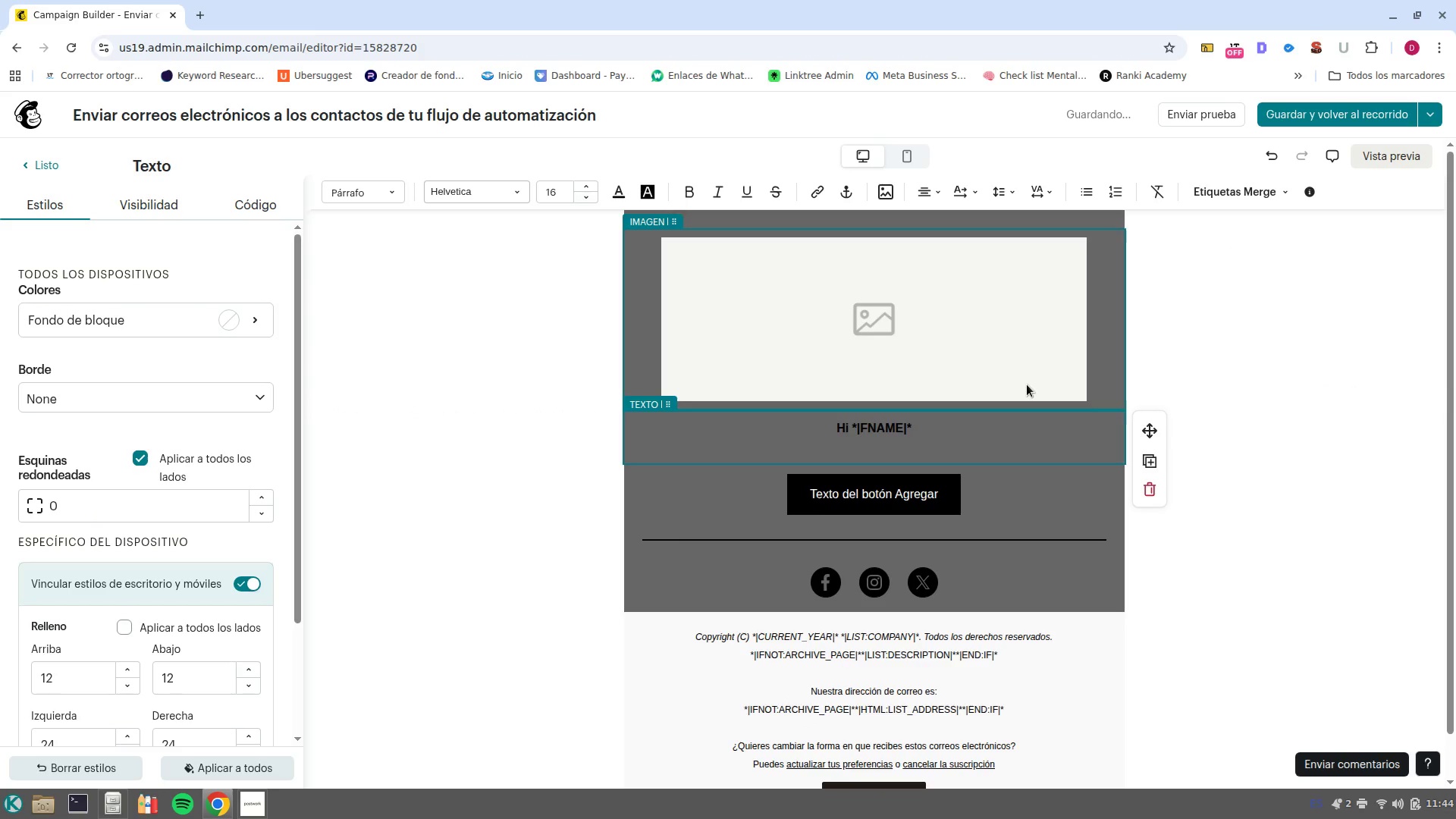 
key(Shift+Y)
 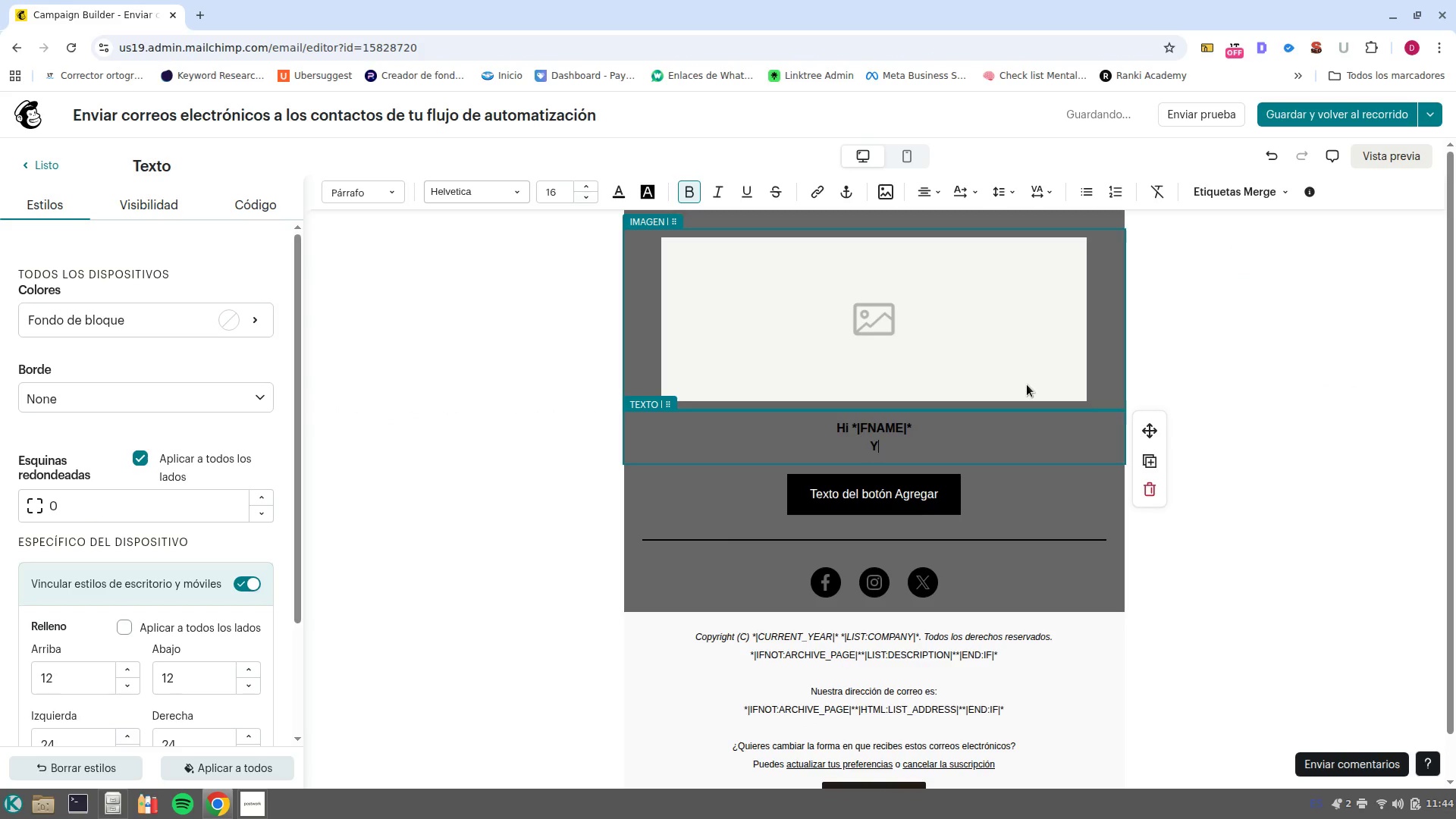 
key(Control+ControlLeft)
 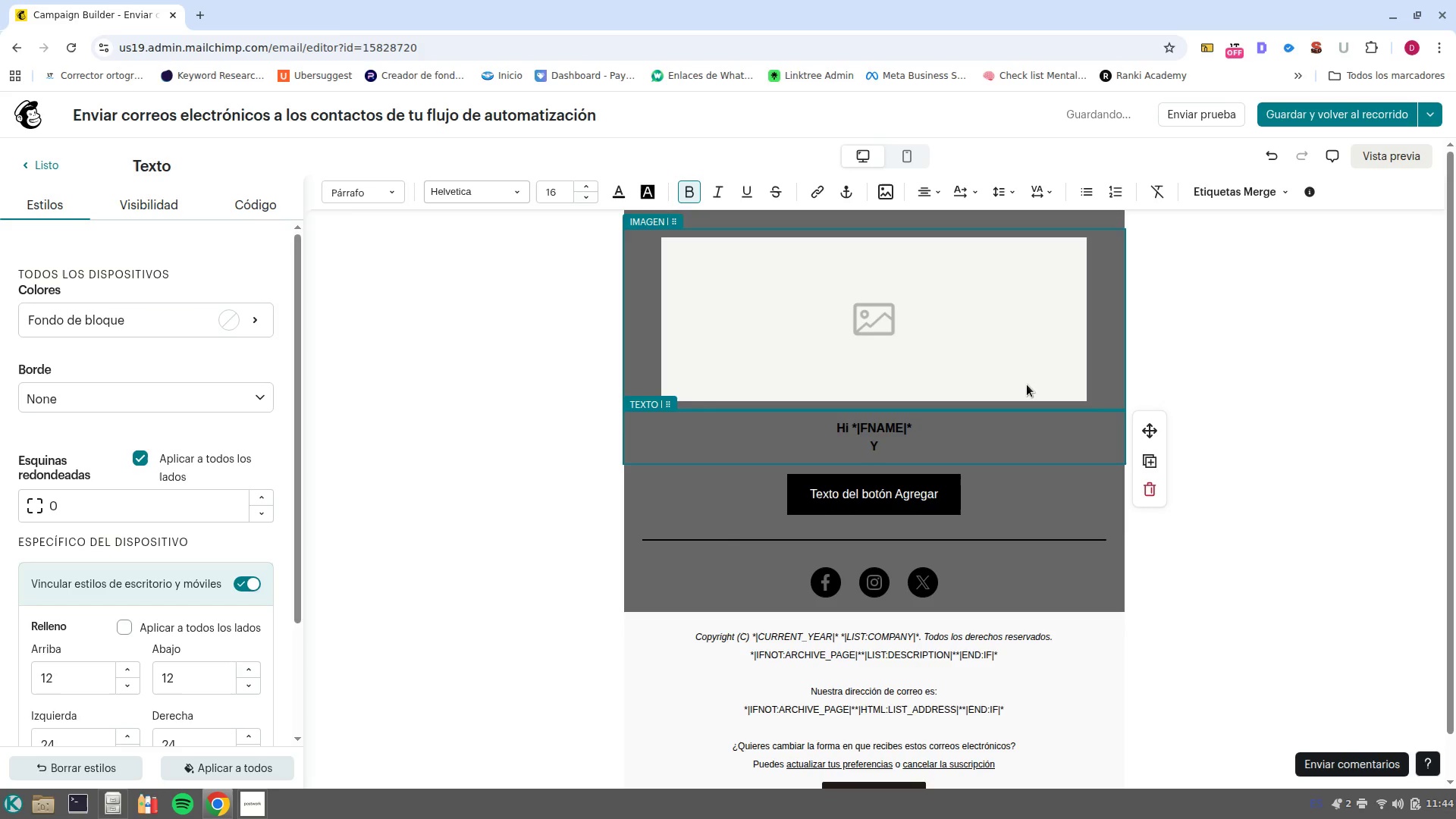 
key(Control+B)
 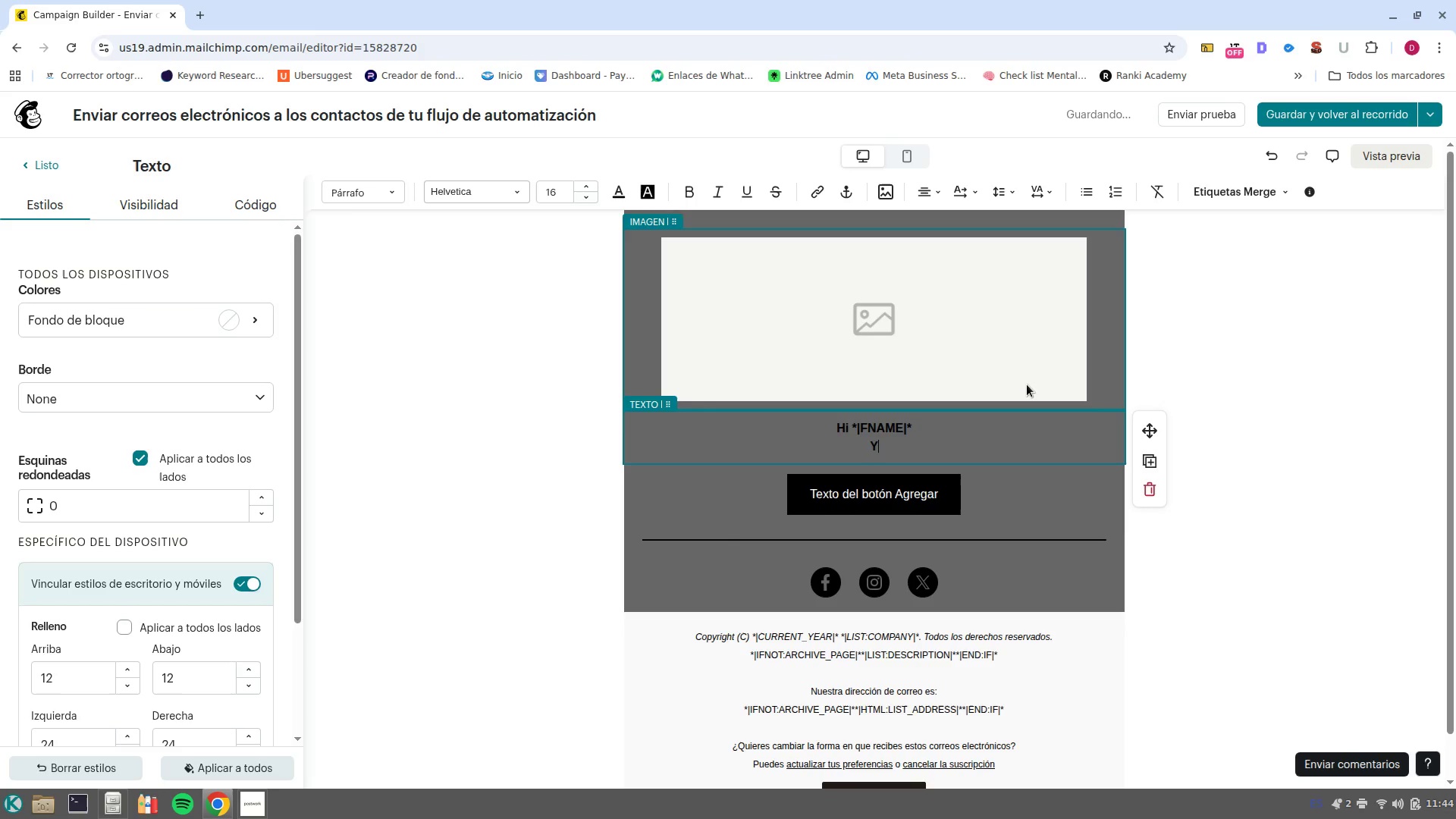 
type(ou)
 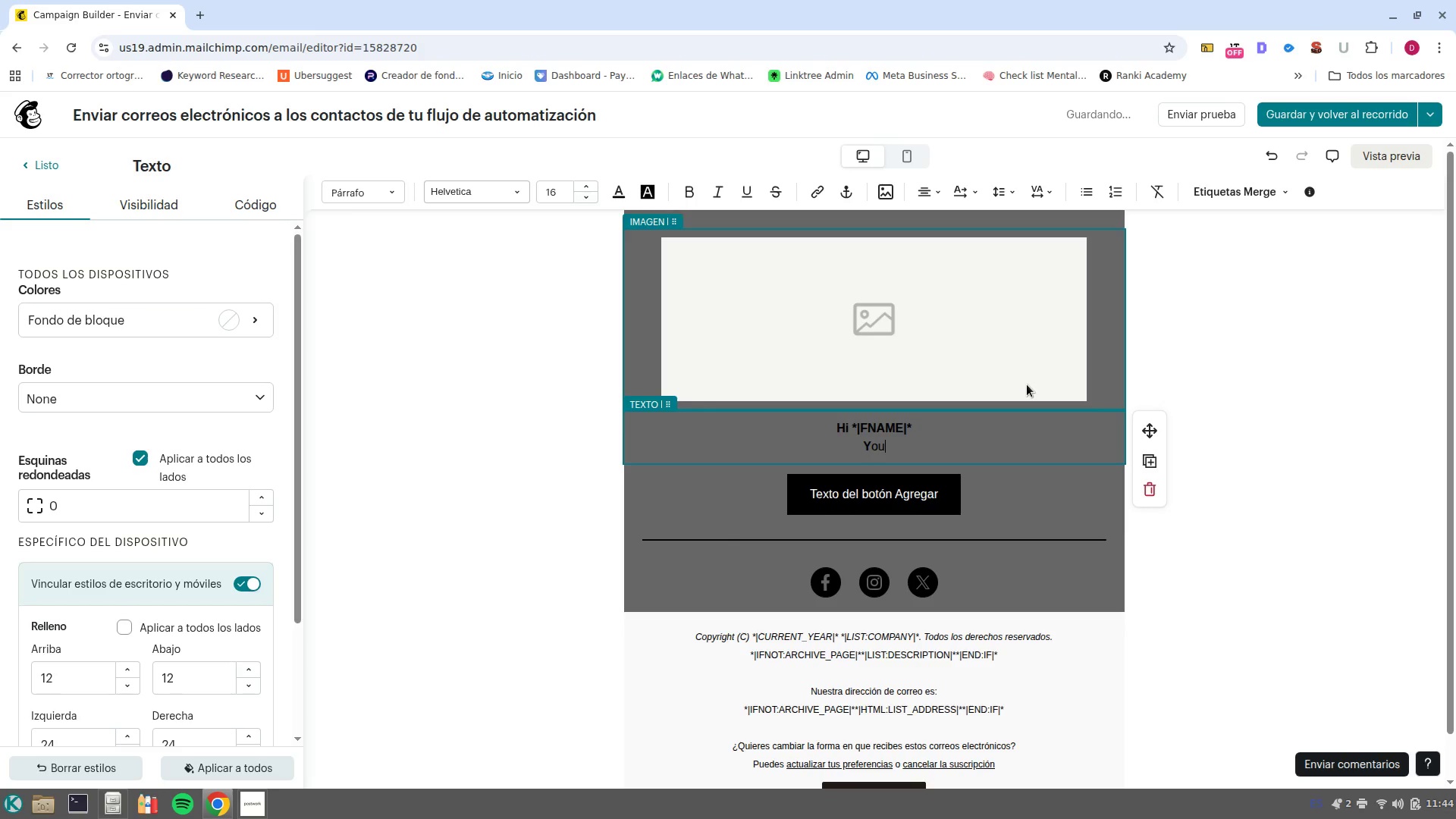 
key(Shift+ArrowUp)
 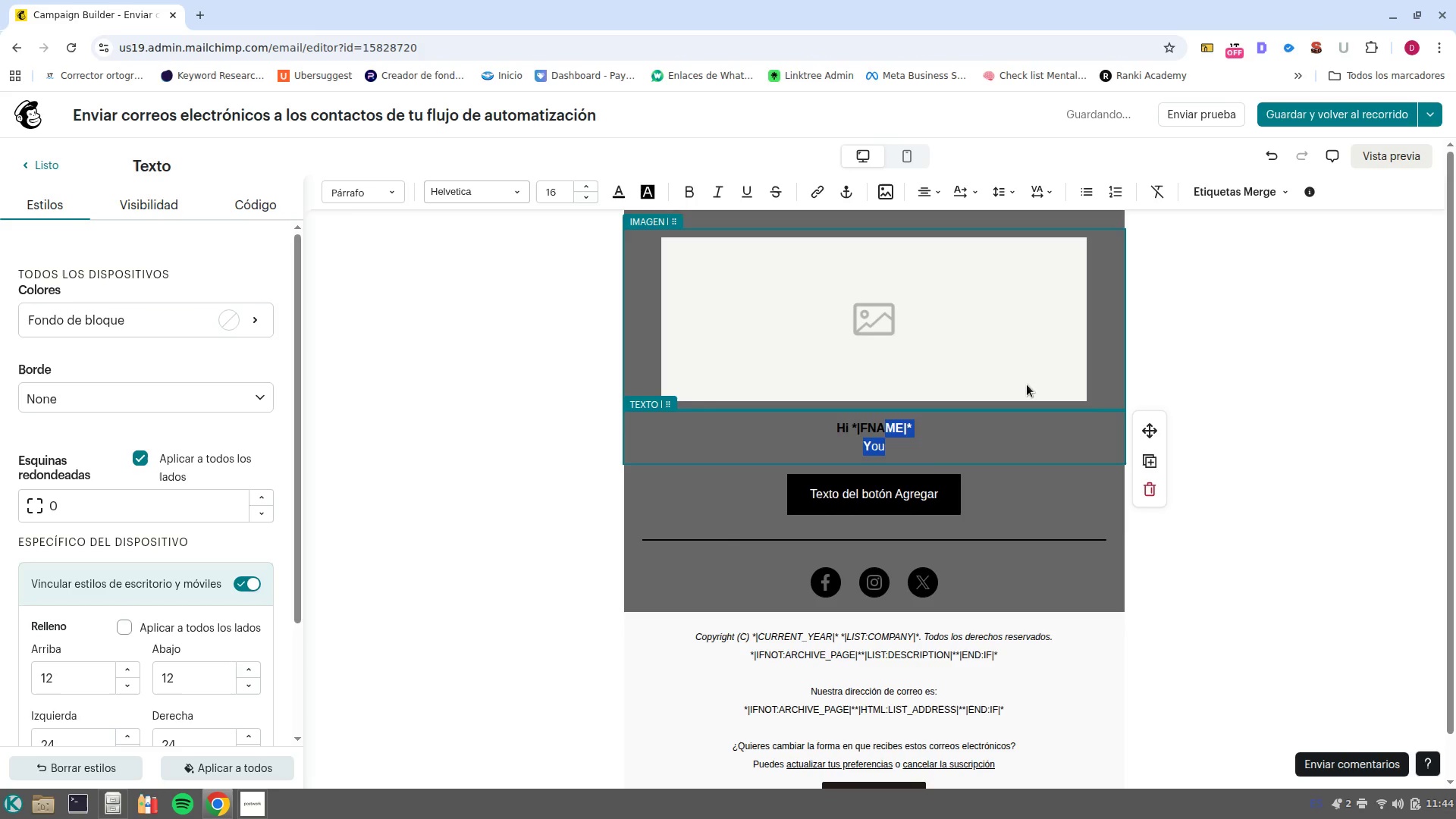 
key(Shift+ArrowDown)
 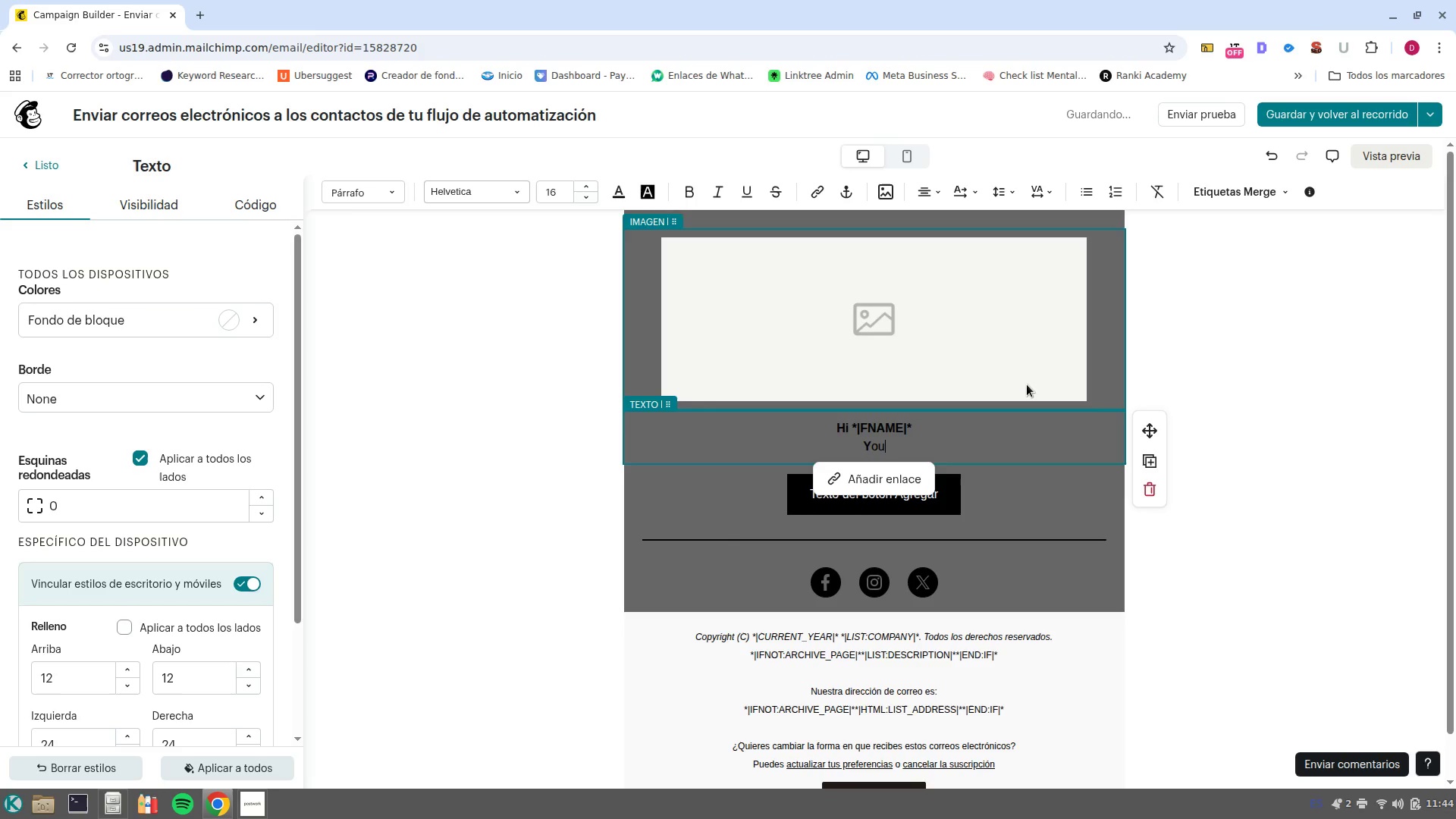 
key(Shift+ArrowLeft)
 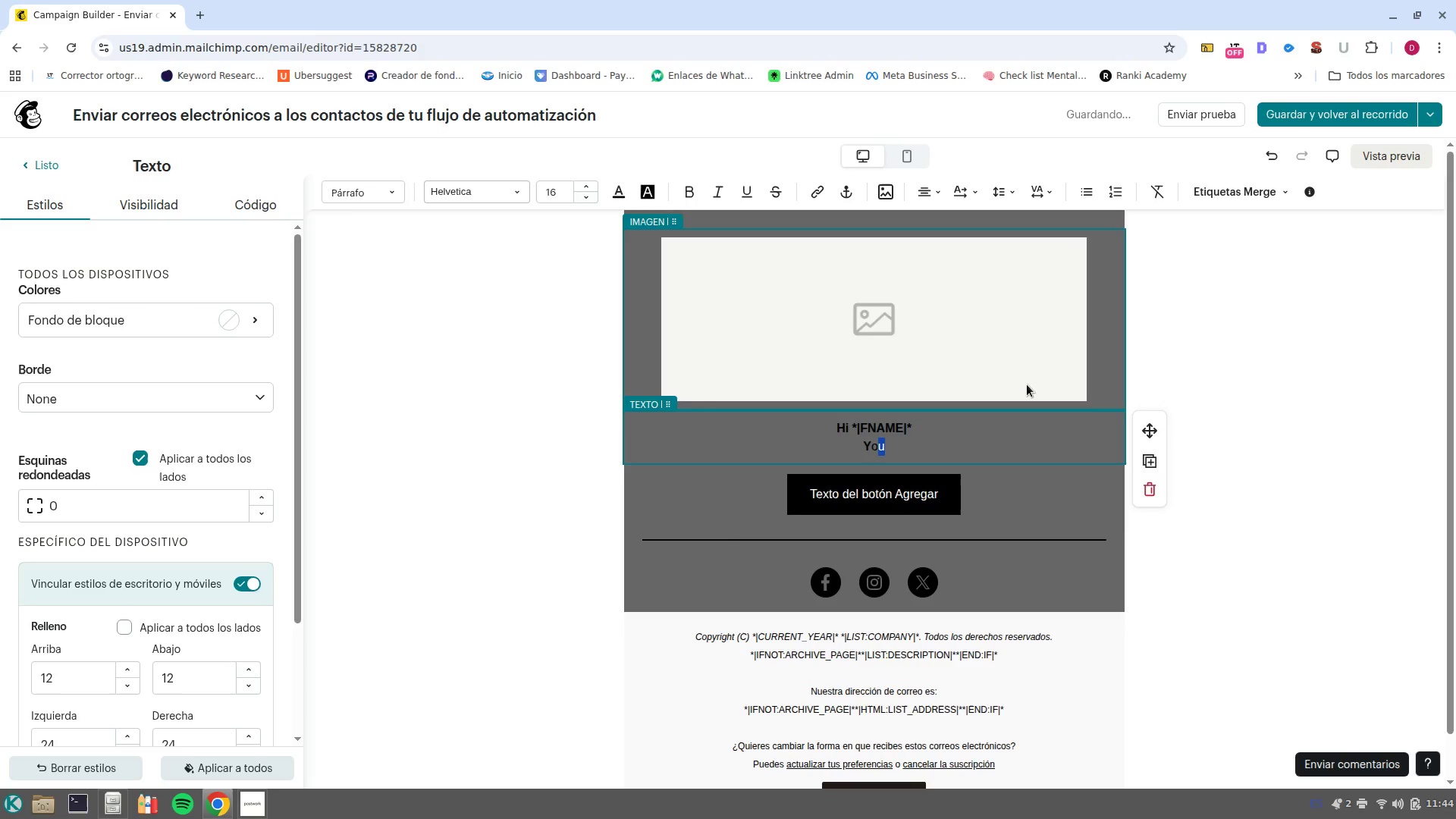 
key(Shift+ArrowLeft)
 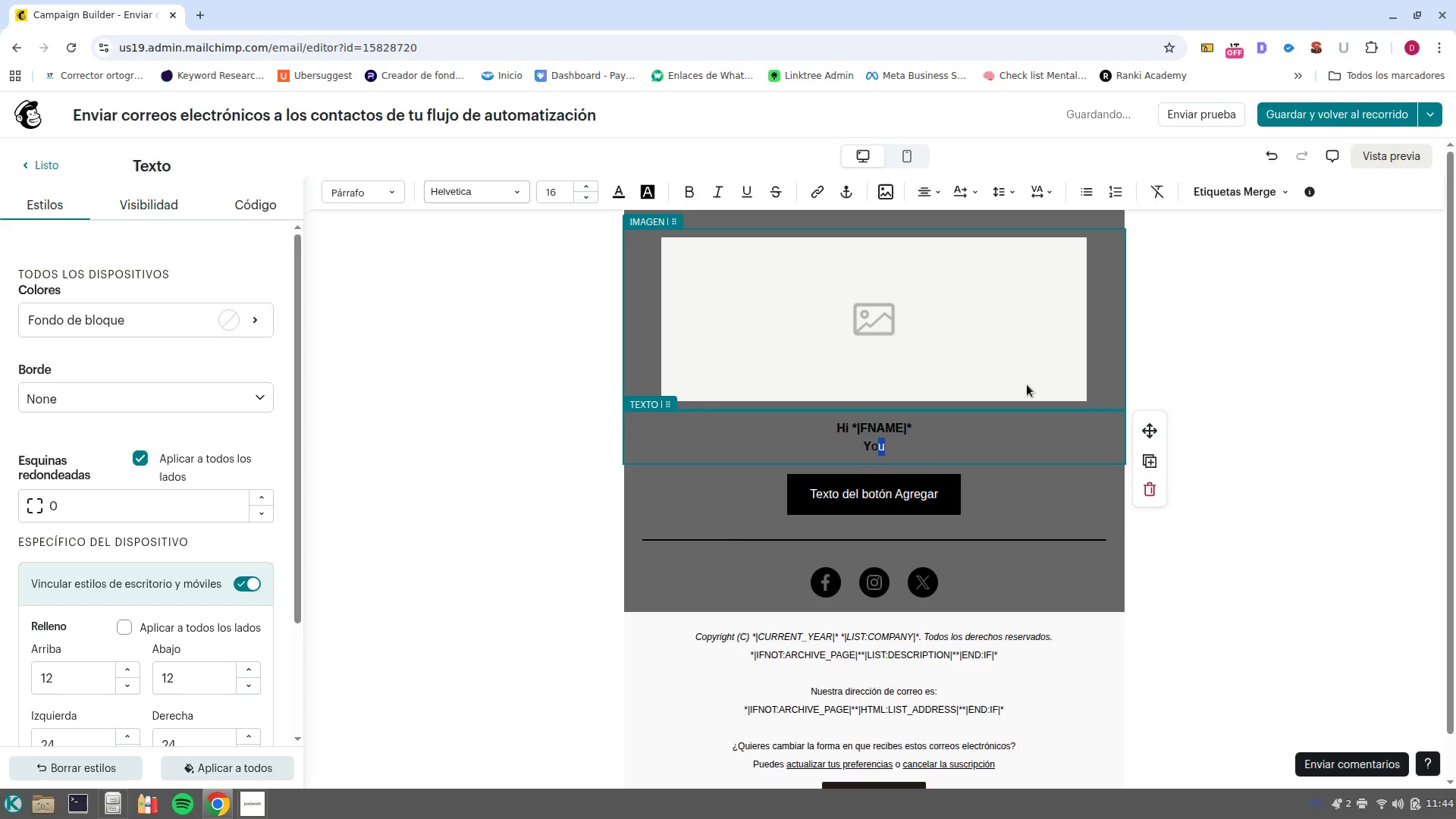 
key(Shift+ArrowLeft)
 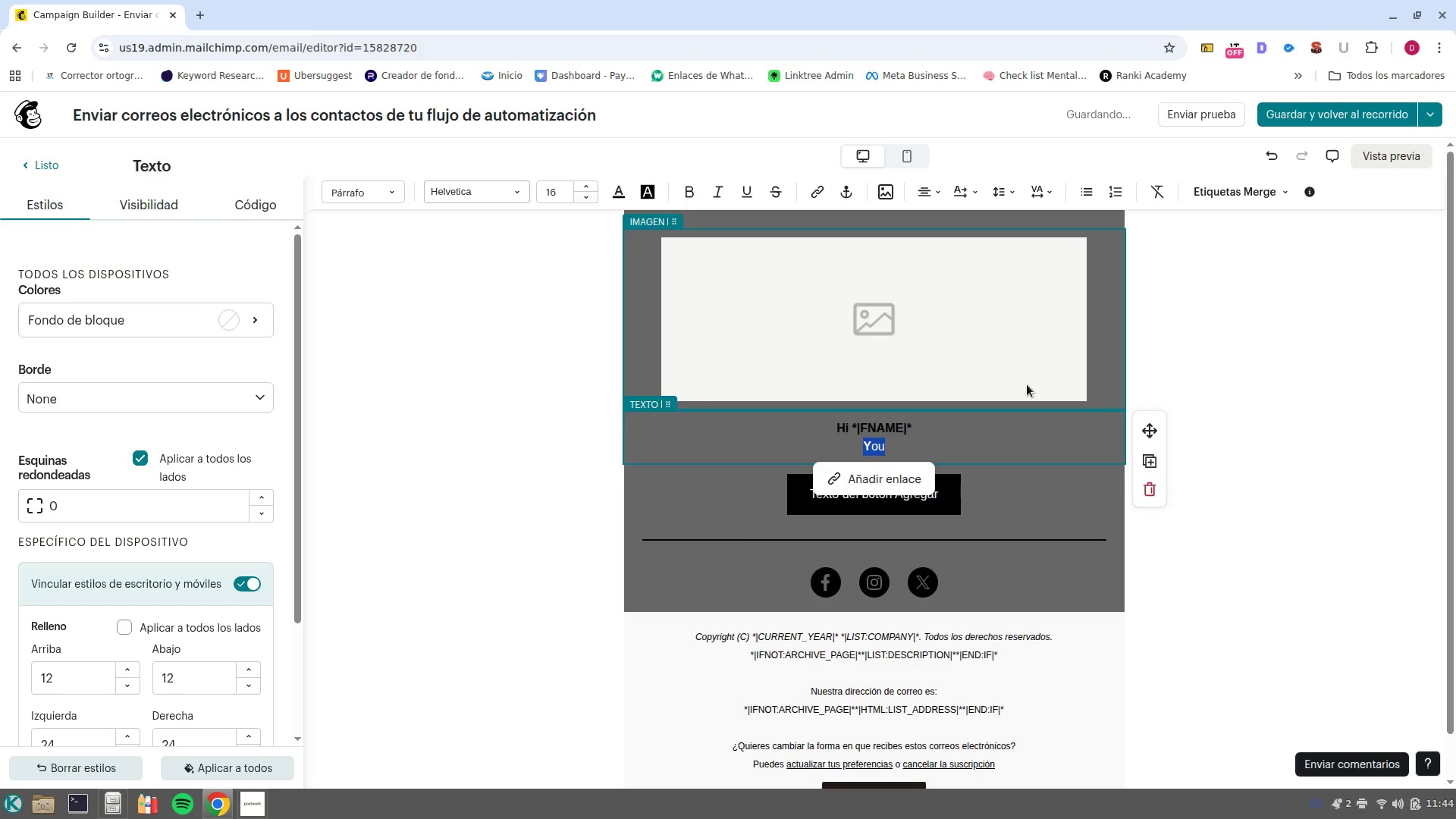 
key(Control+B)
 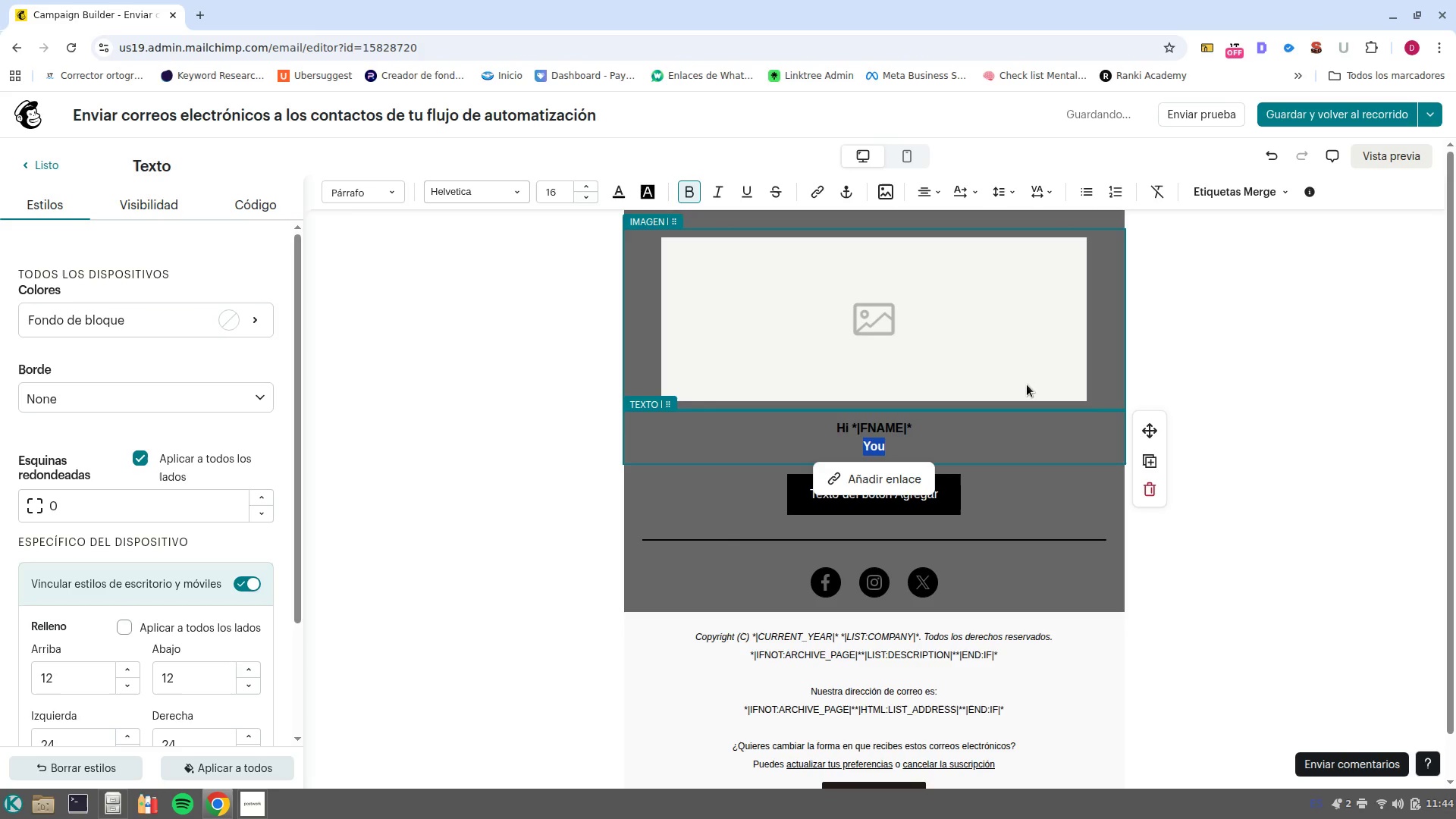 
key(ArrowRight)
 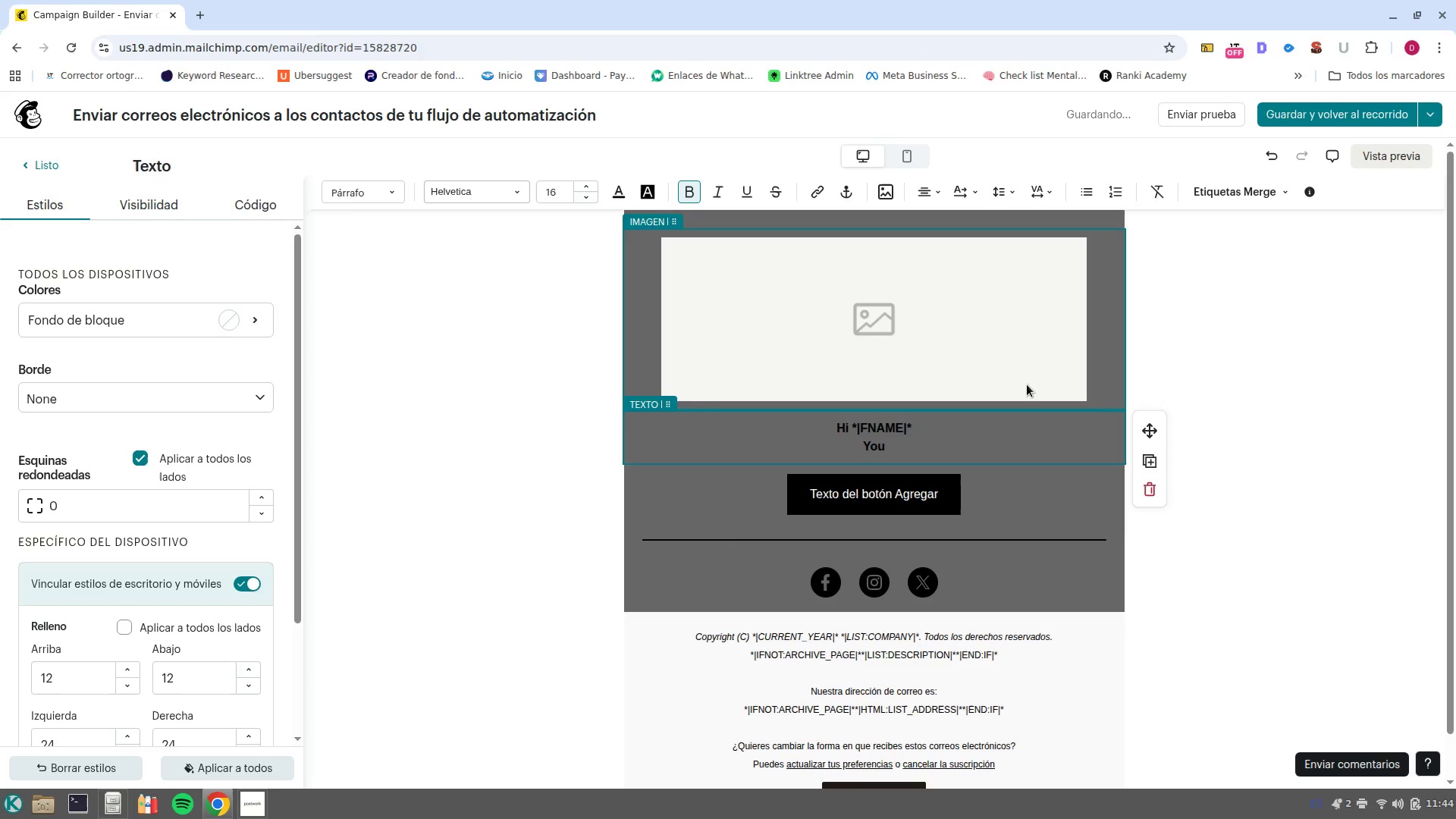 
key(Shift+ArrowLeft)
 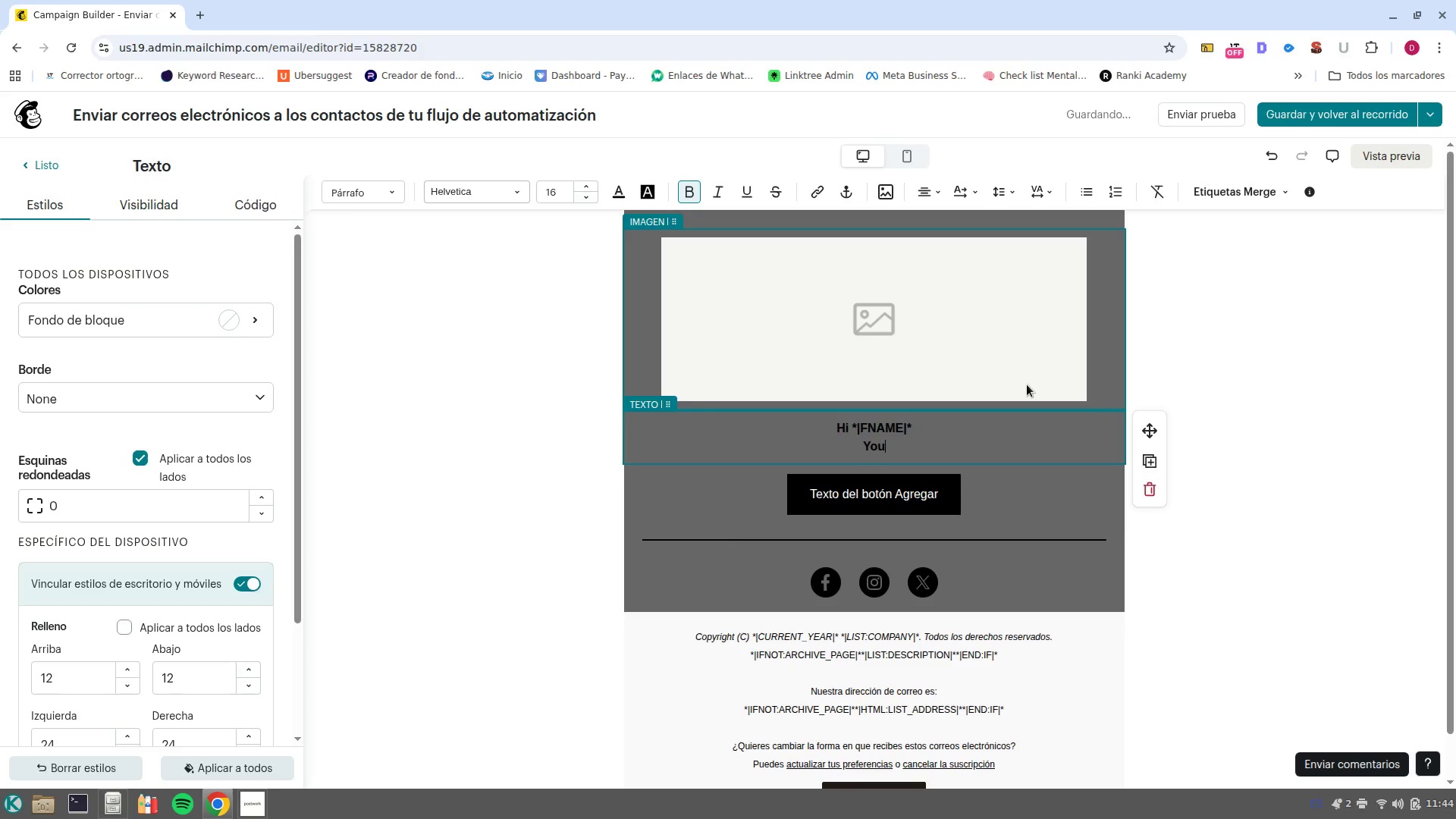 
key(Shift+ArrowLeft)
 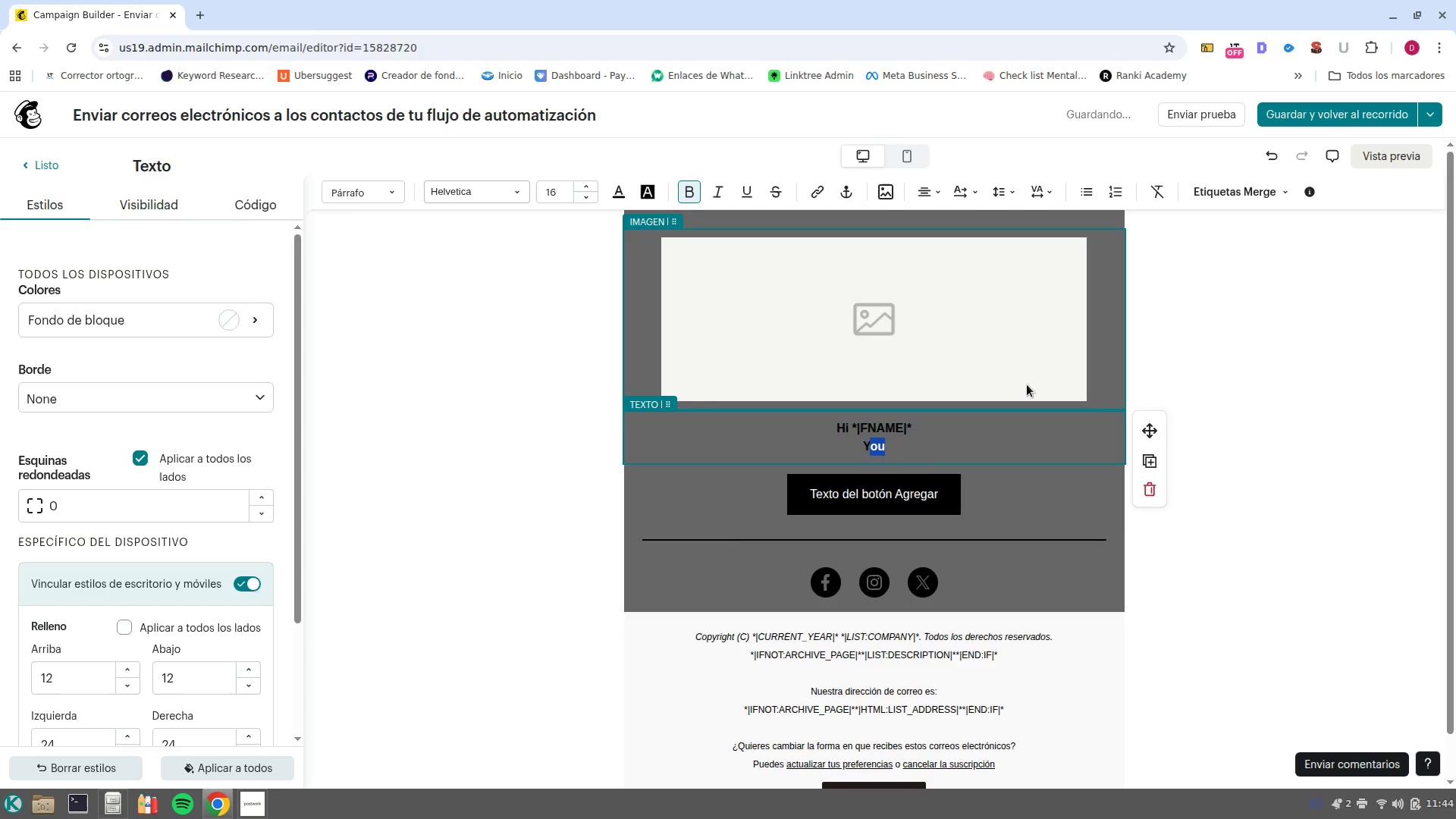 
key(Shift+ArrowLeft)
 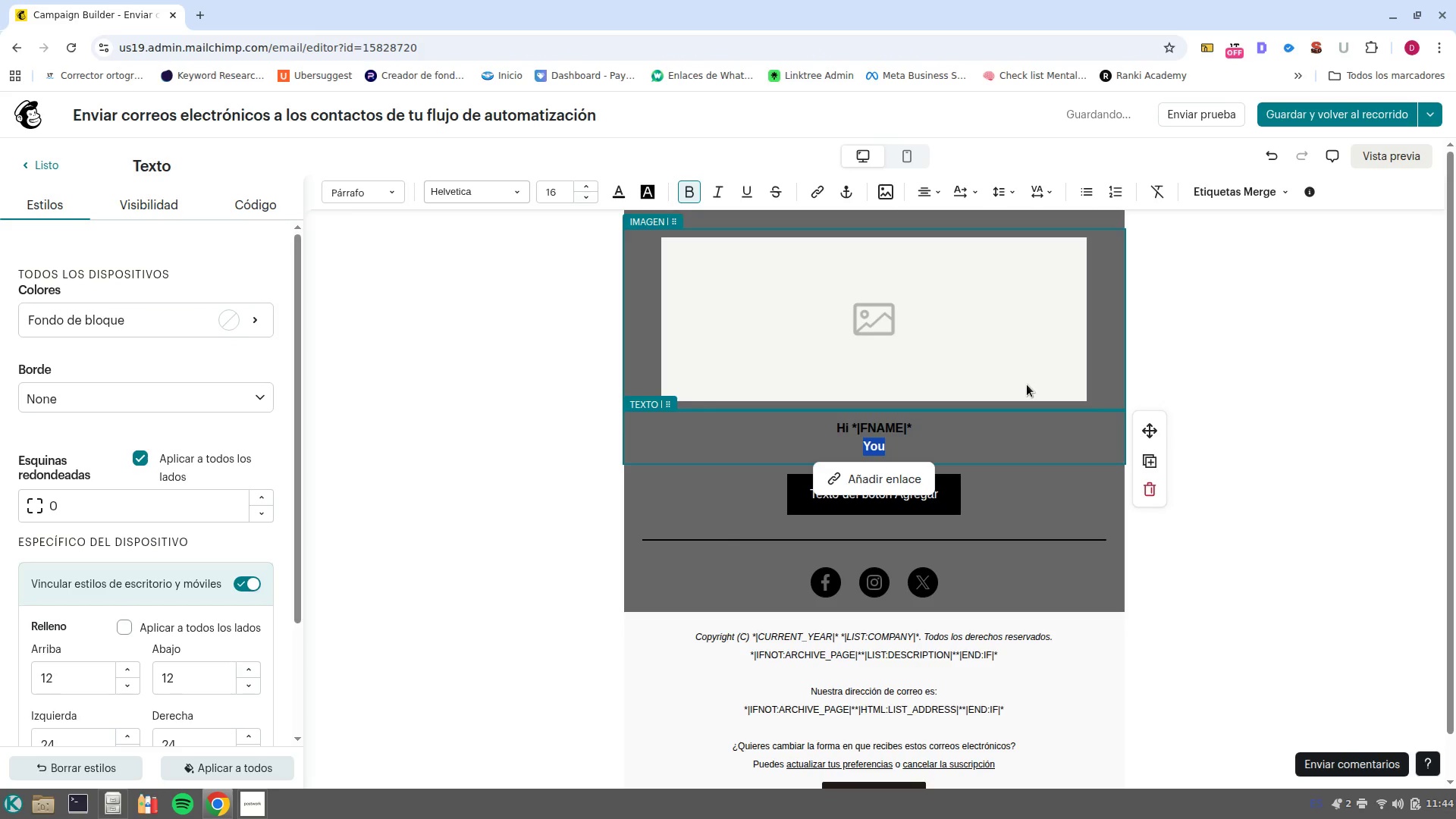 
key(Control+B)
 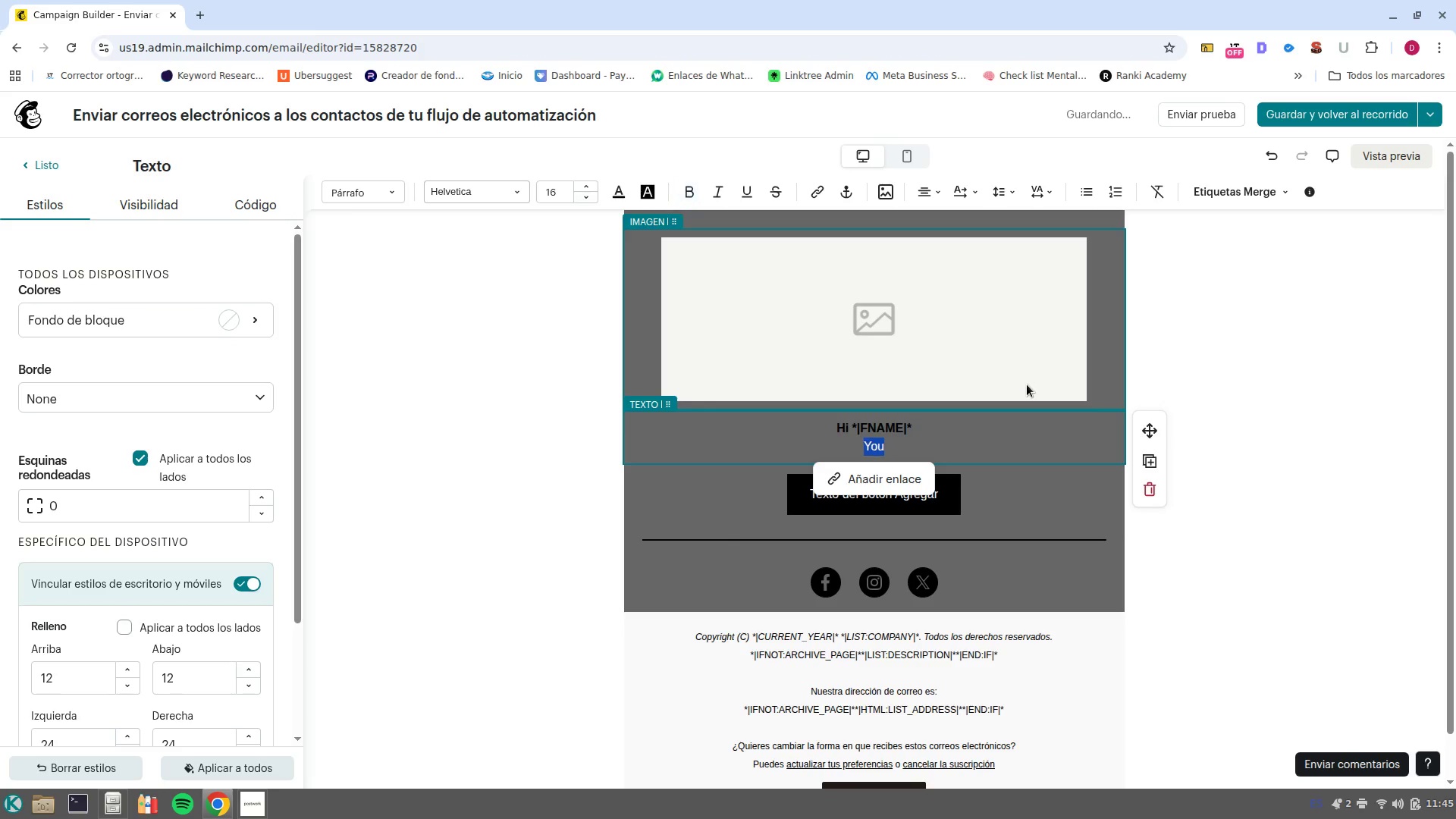 
key(ArrowLeft)
 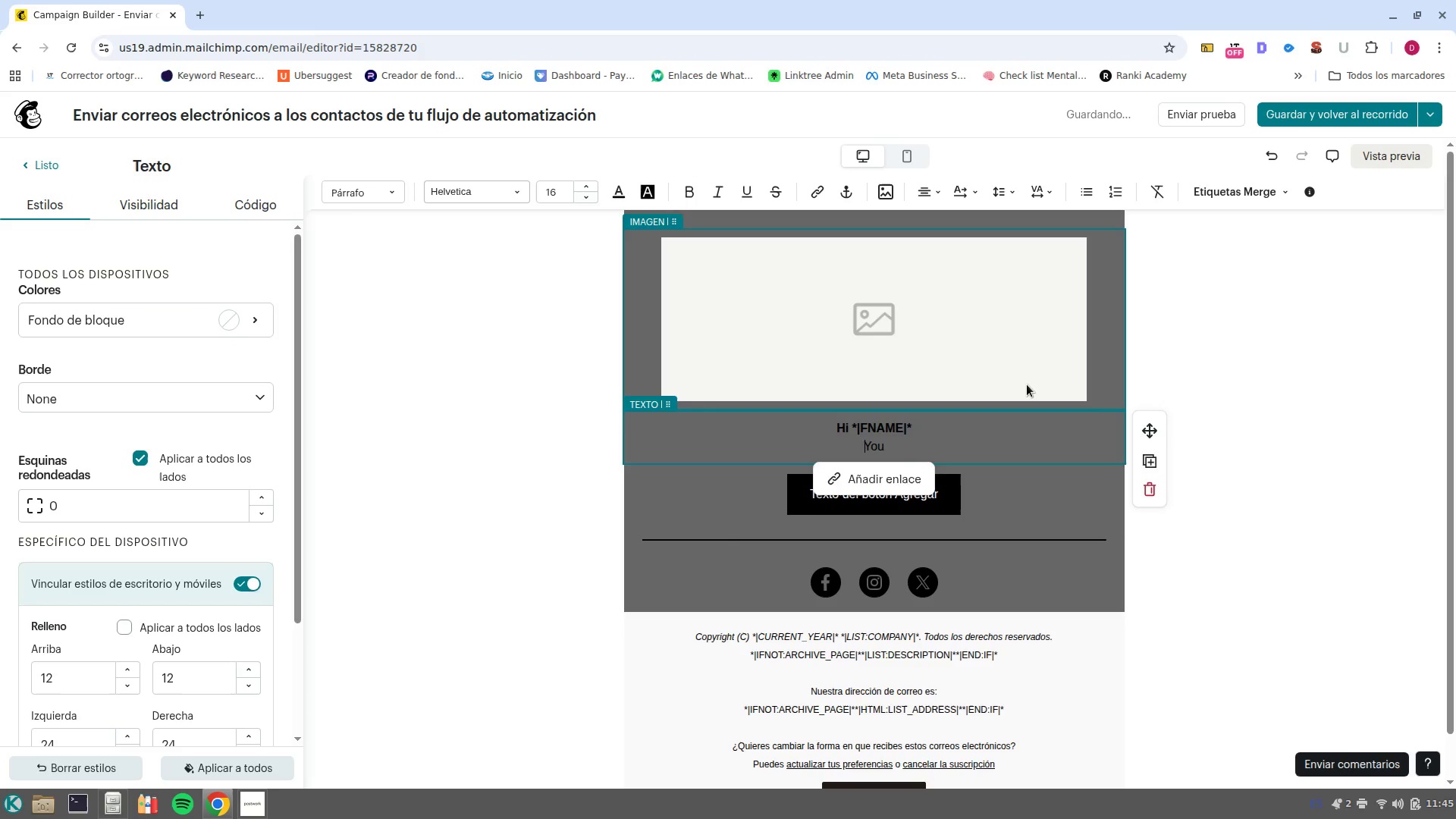 
key(Enter)
 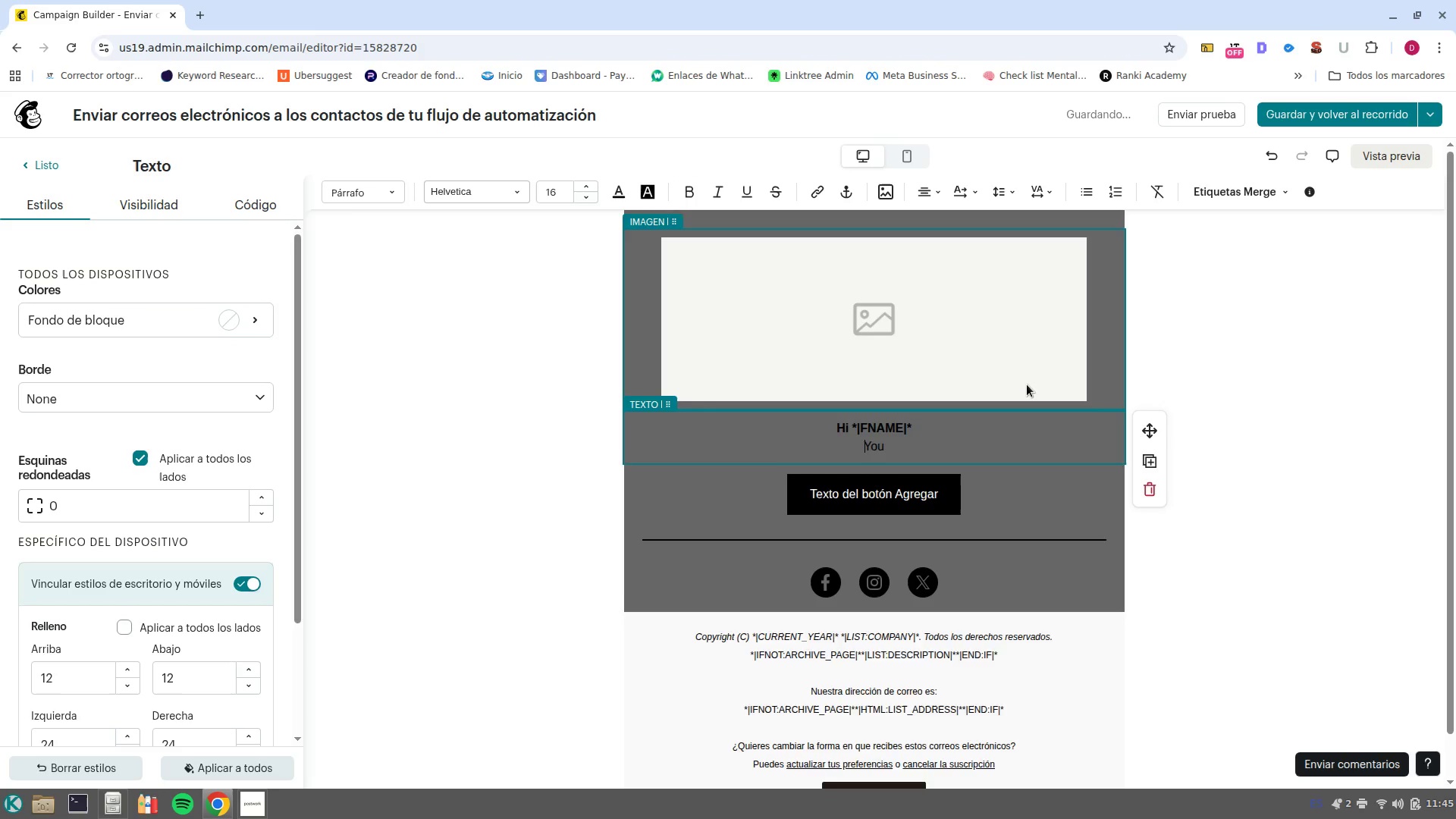 
key(Control+ArrowRight)
 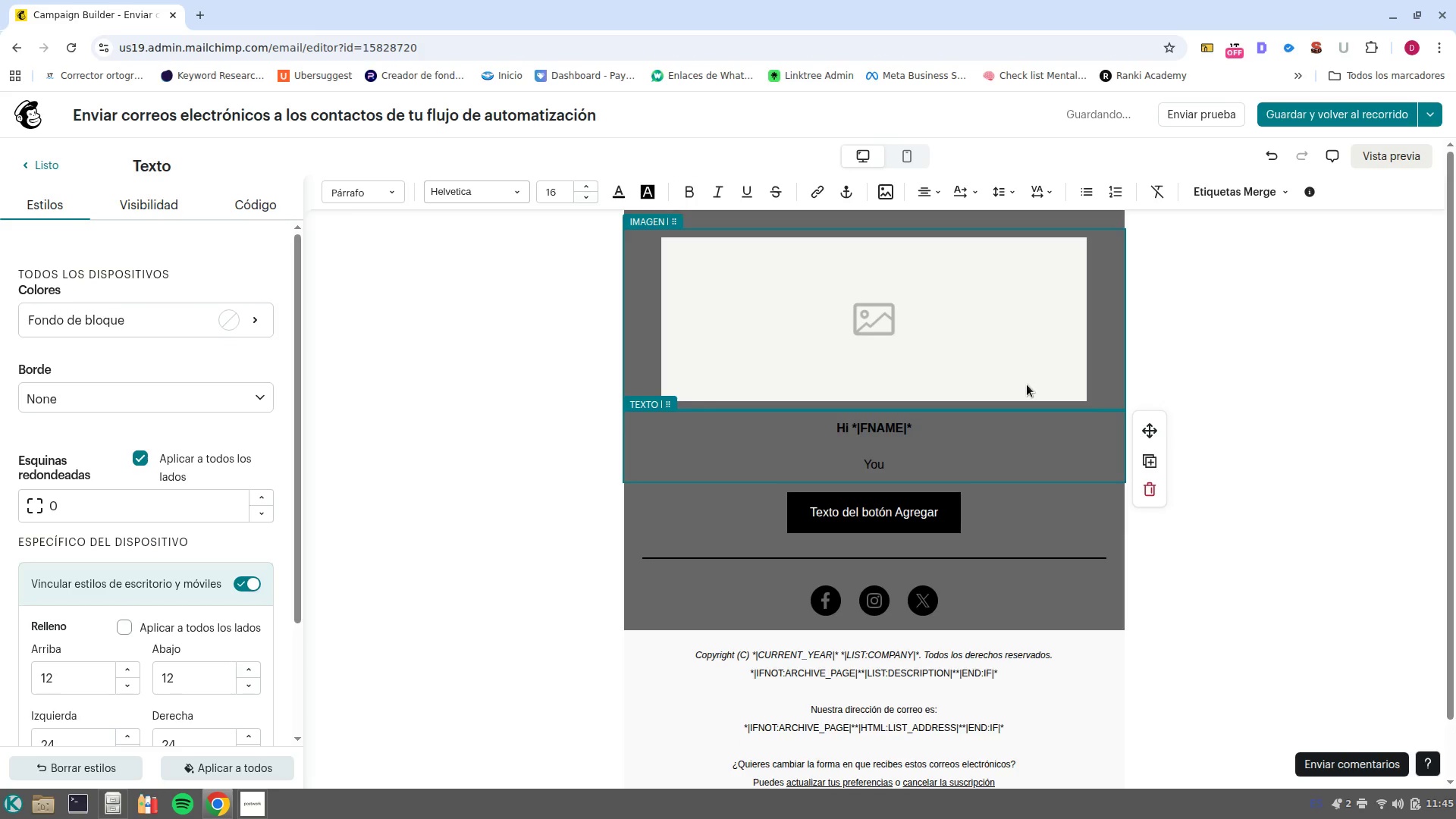 
type( Taken)
 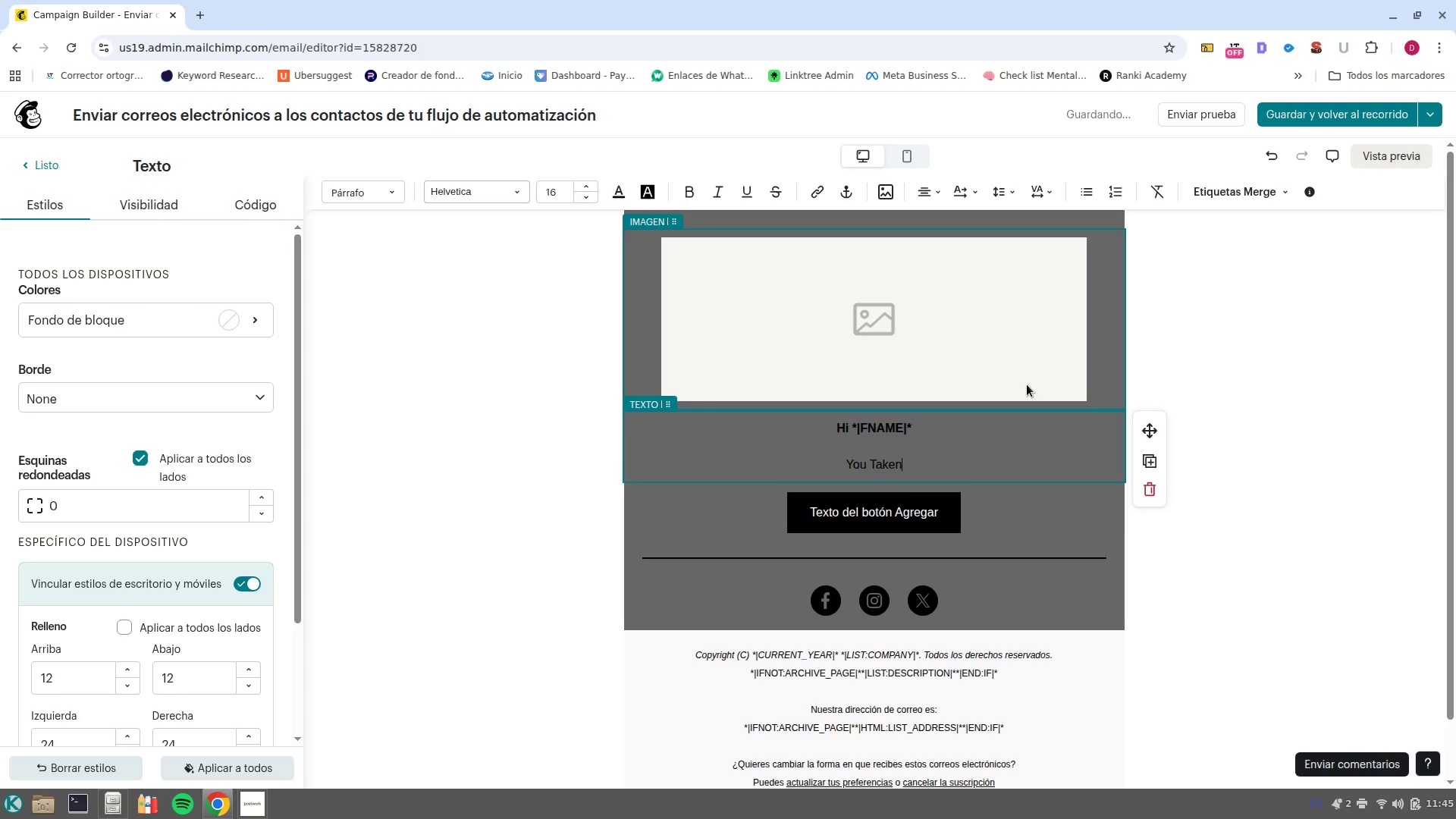 
key(Alt+AltRight)
 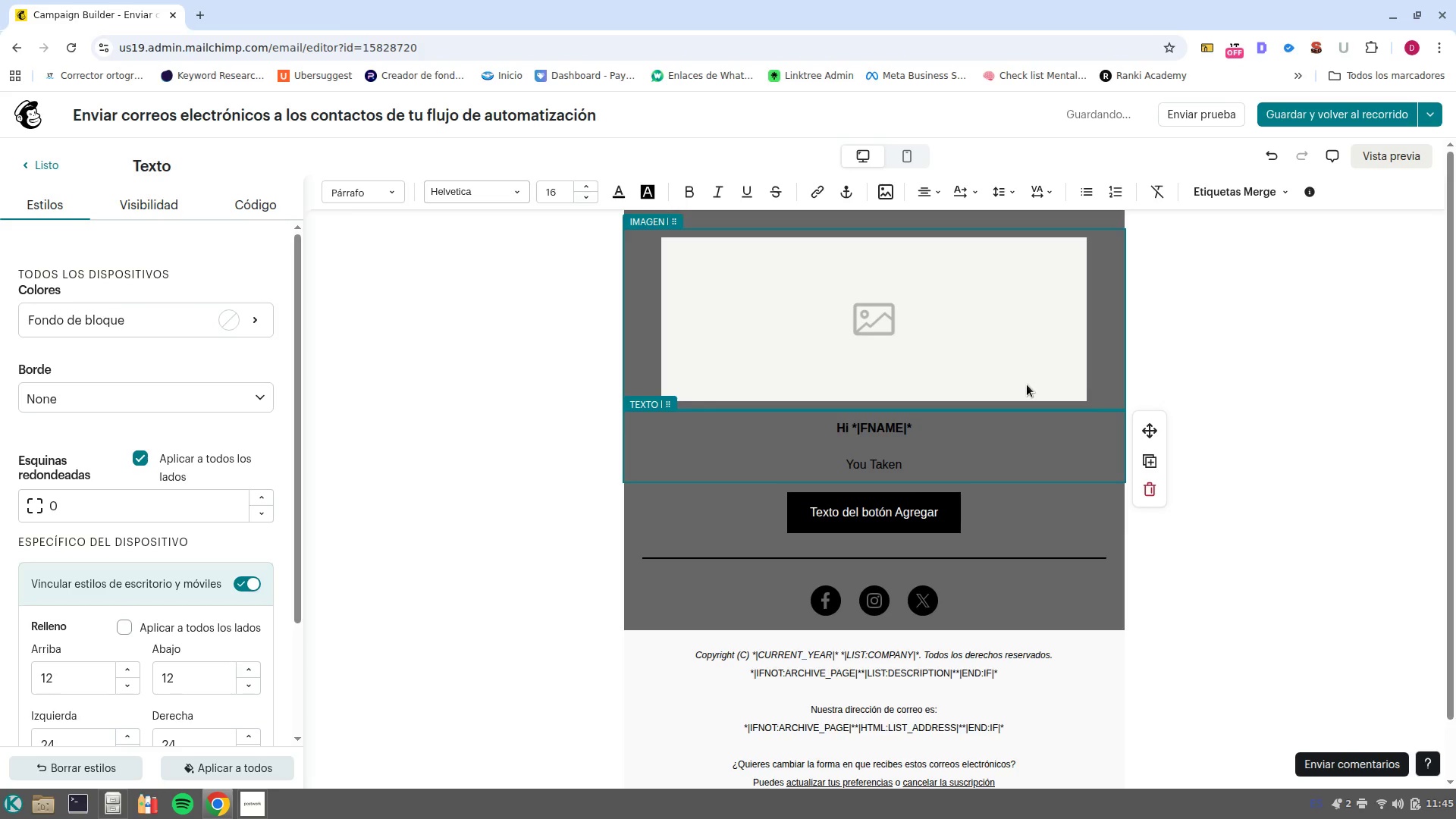 
key(Alt+AltRight)
 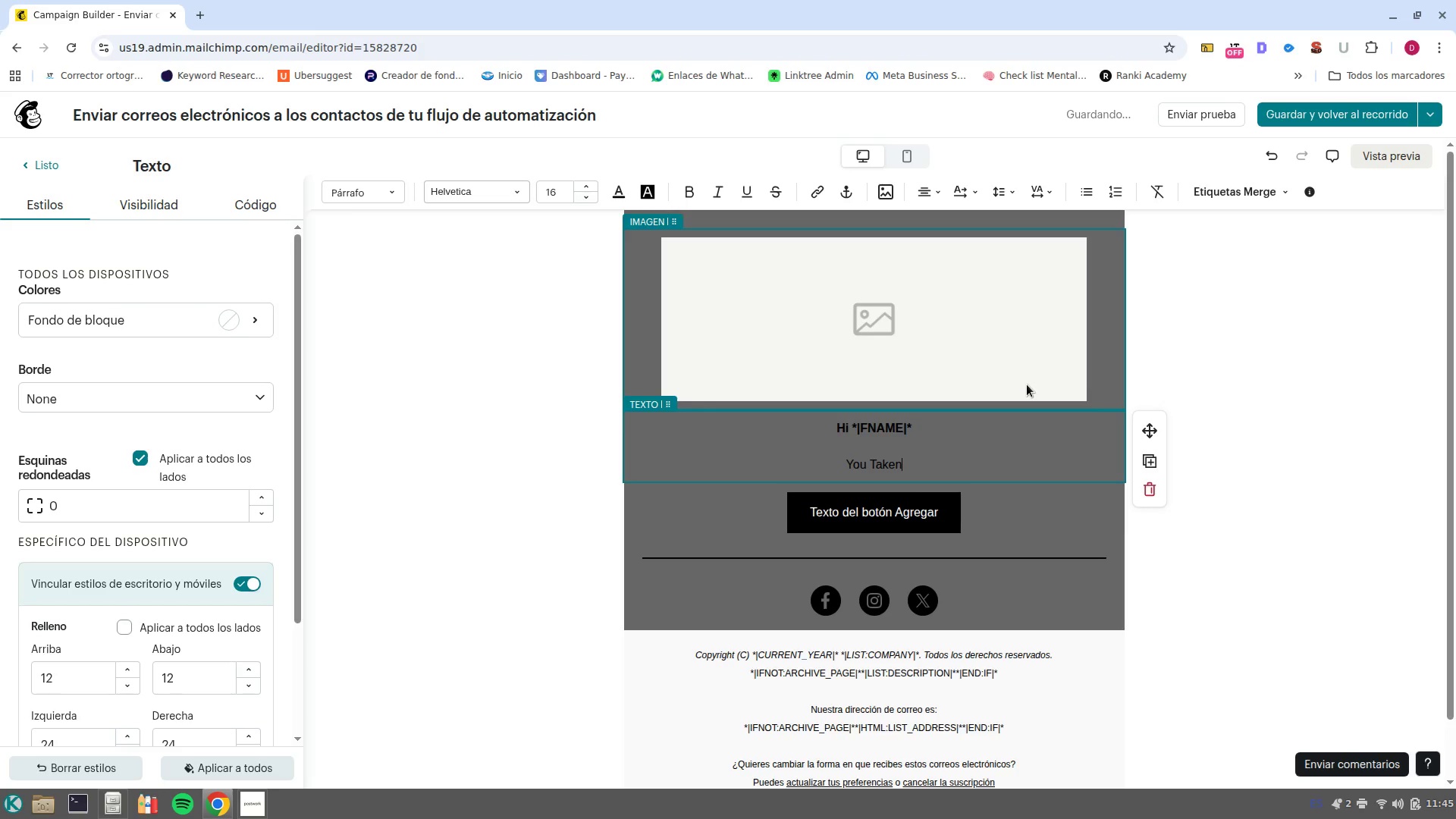 
key(Alt+AltRight)
 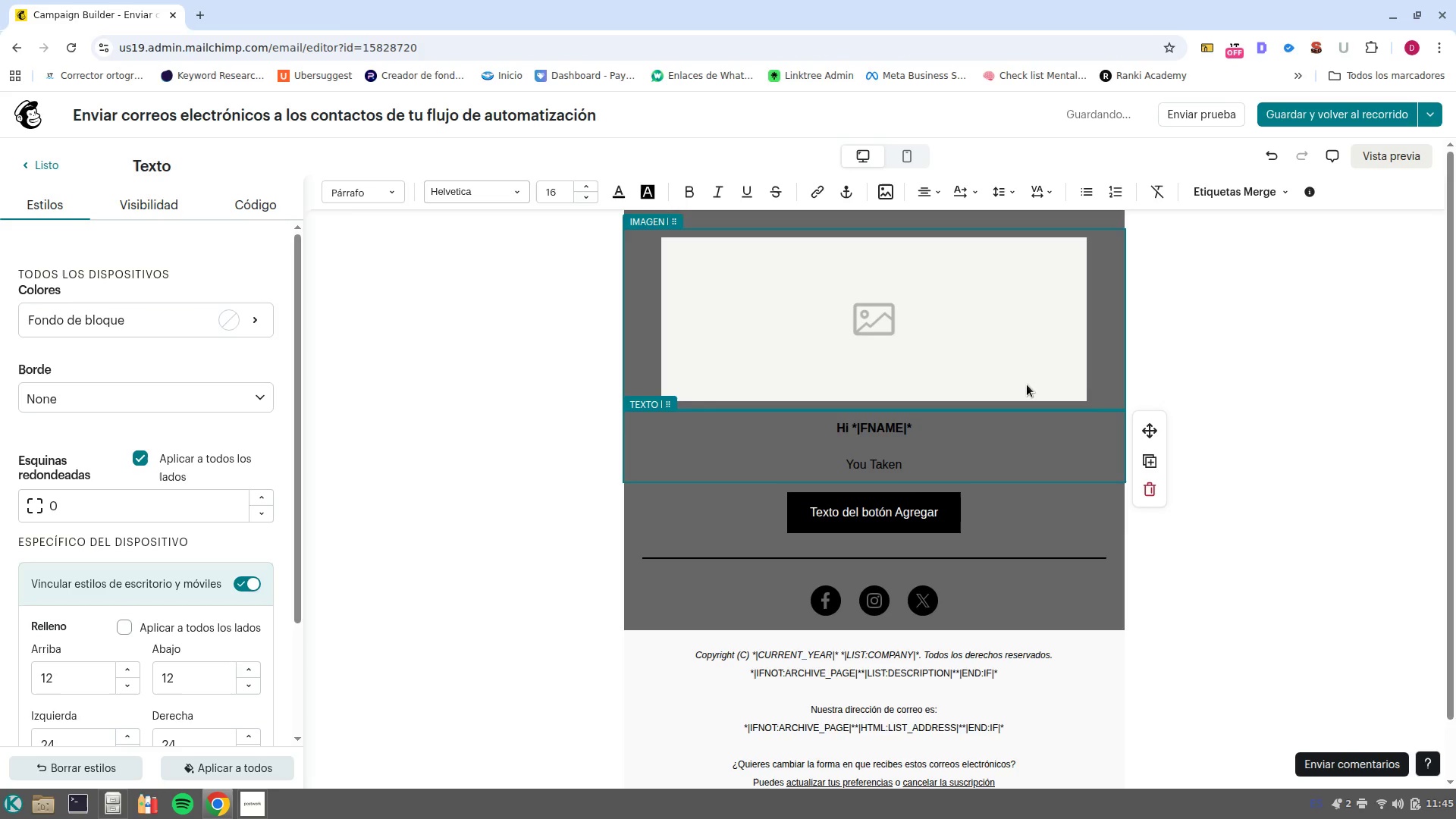 
key(ArrowLeft)
 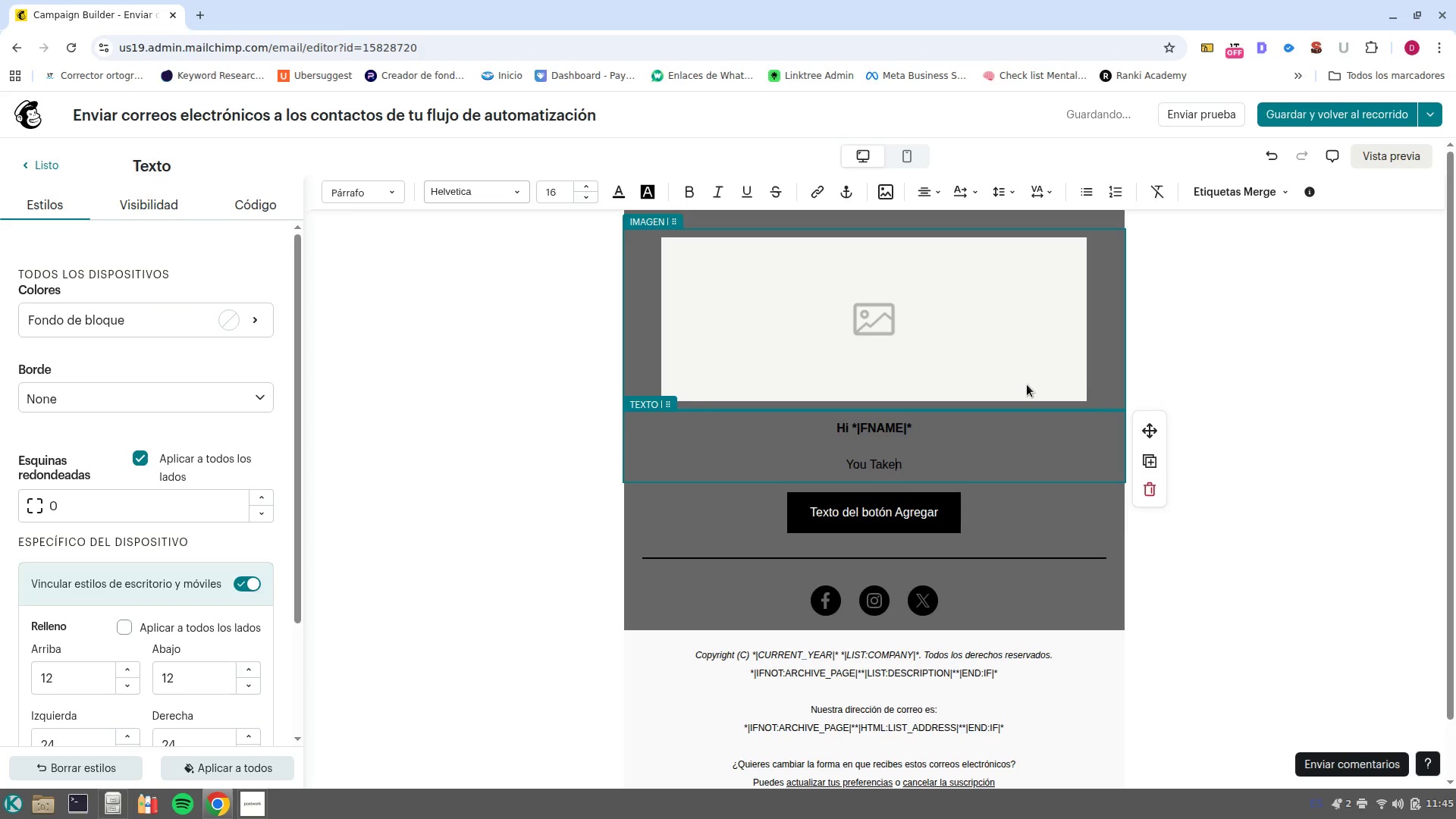 
key(ArrowLeft)
 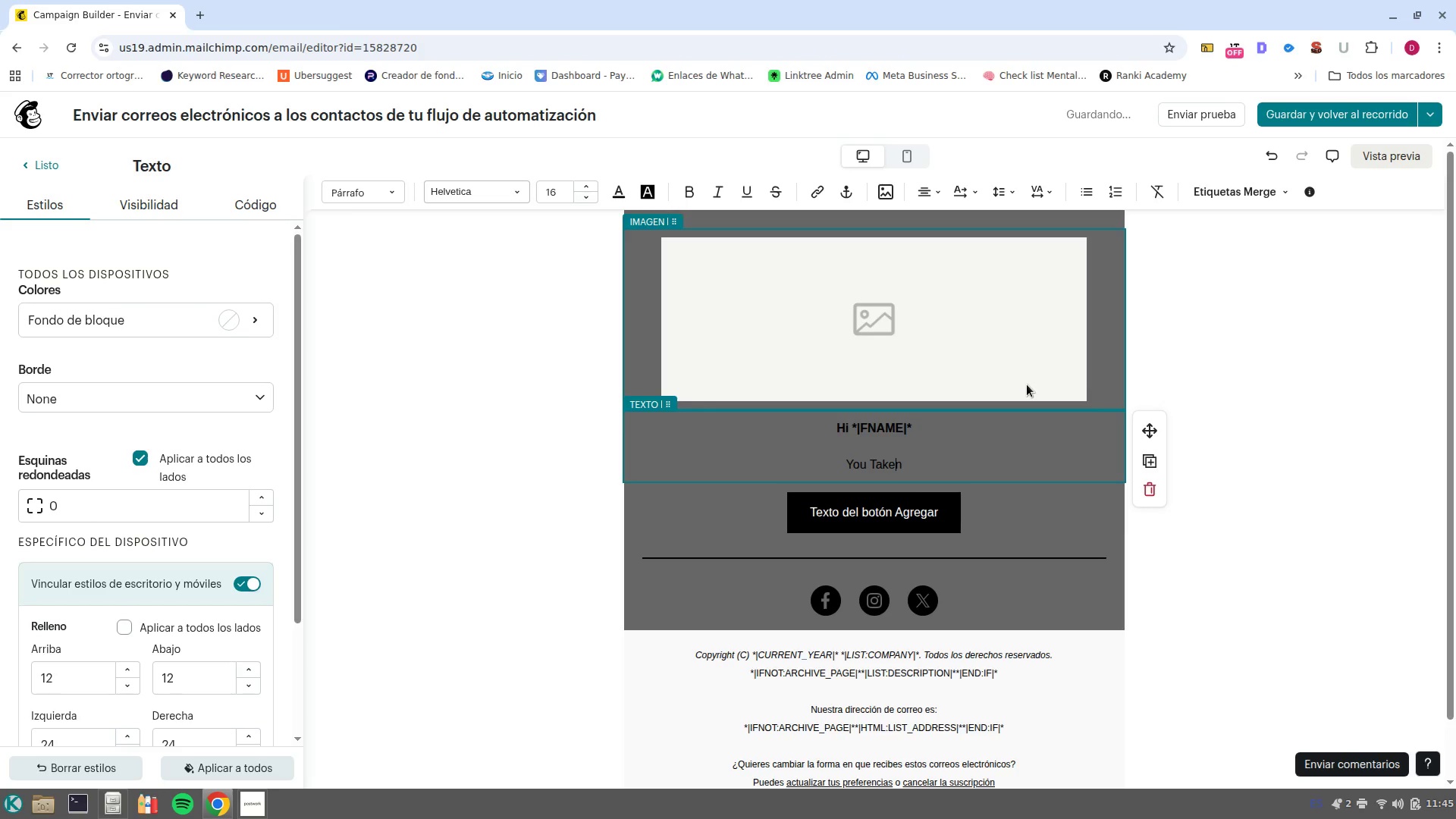 
key(ArrowLeft)
 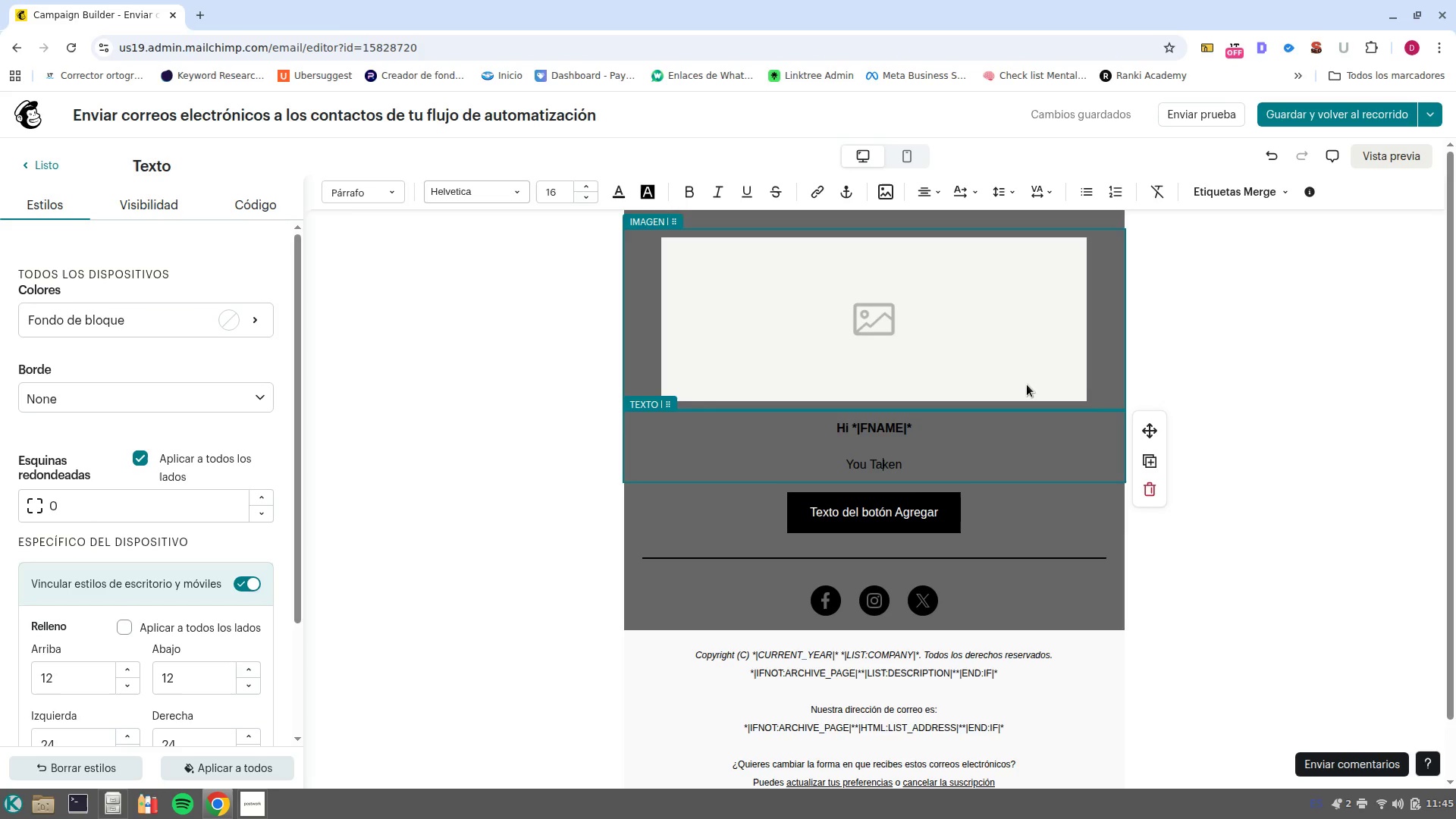 
key(ArrowLeft)
 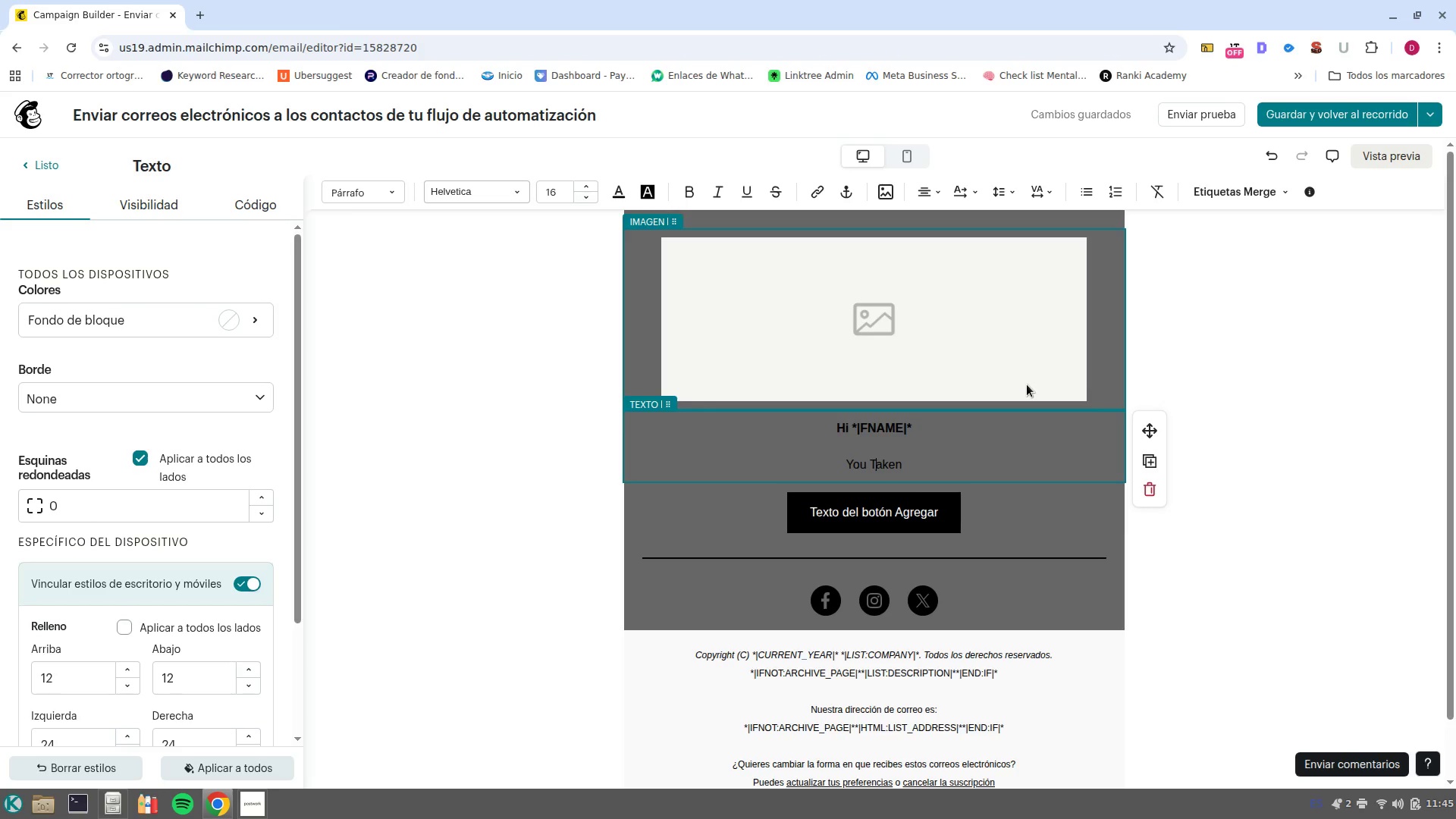 
key(Backspace)
 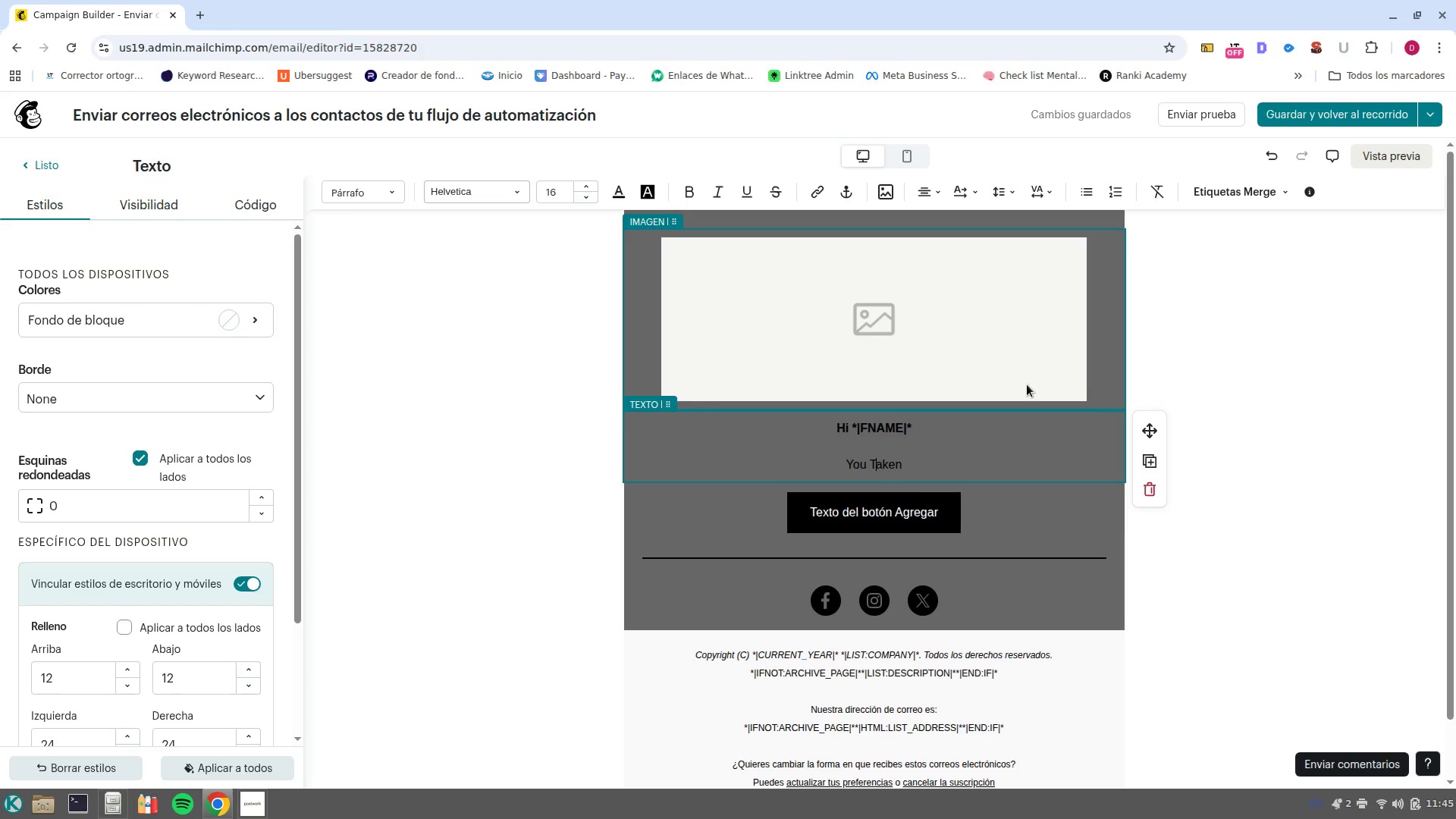 
key(T)
 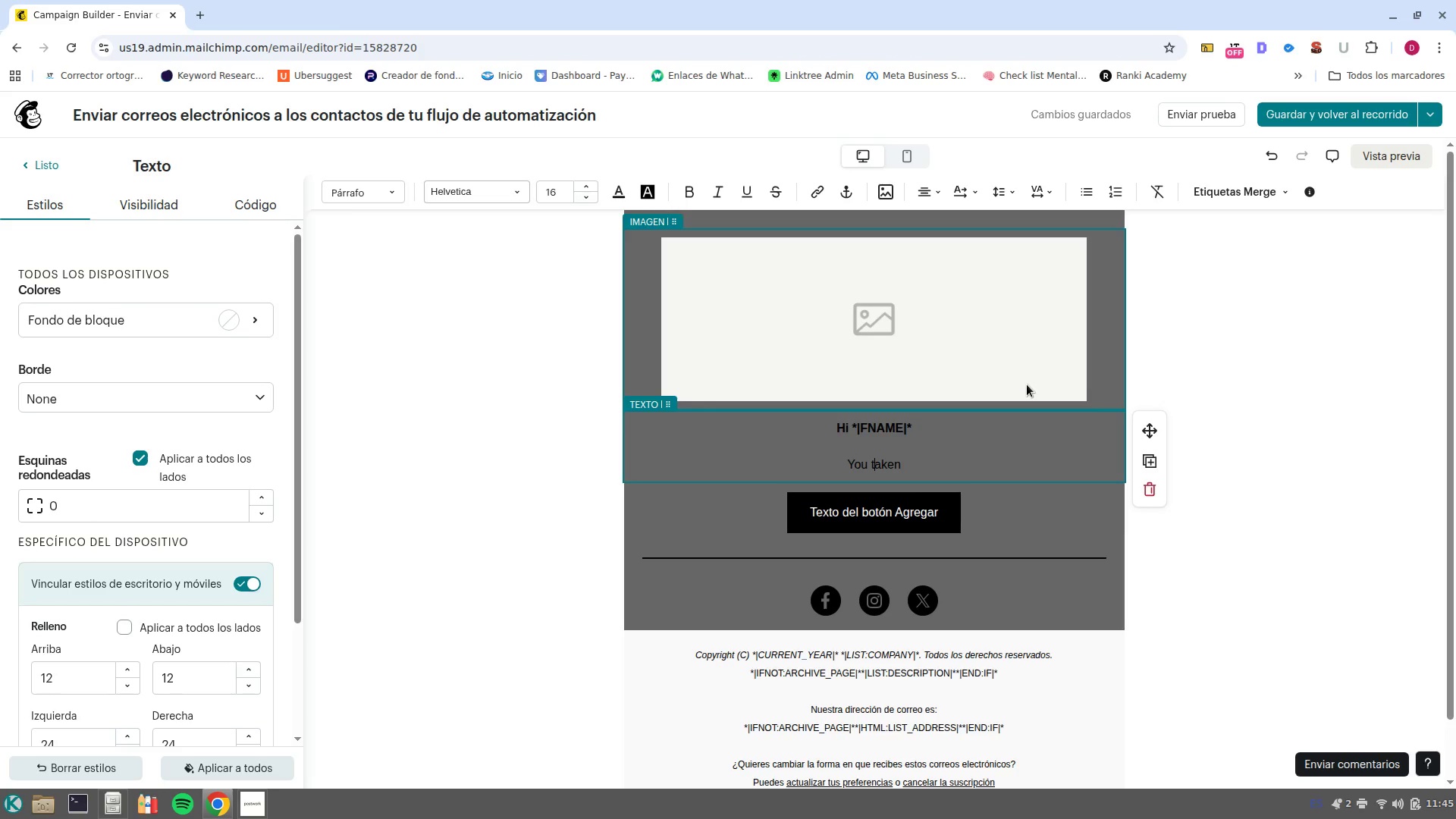 
key(Control+ArrowRight)
 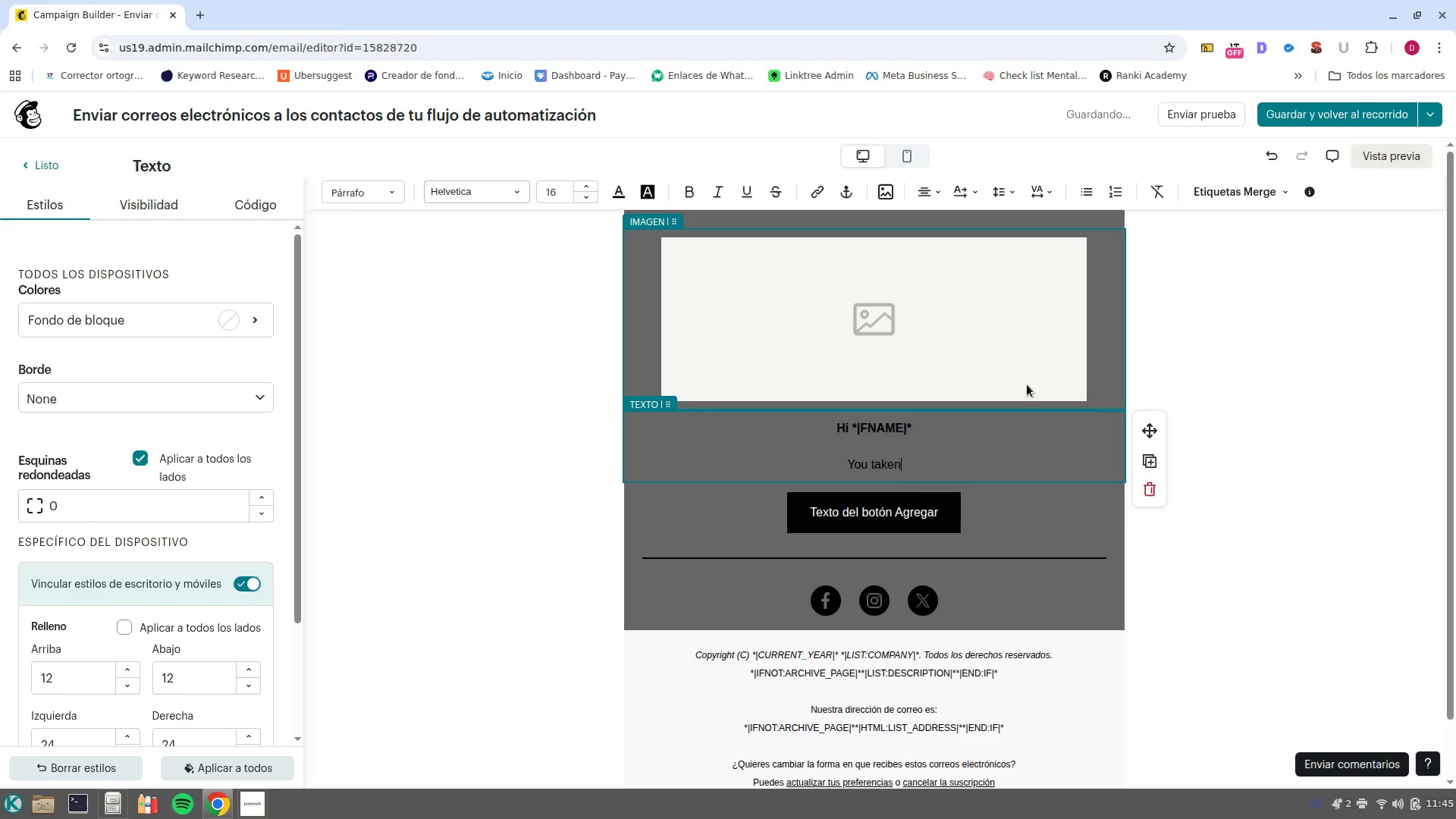 
type( the first step toward the Artic adventure of a lifet)
key(Backspace)
type(time. )
 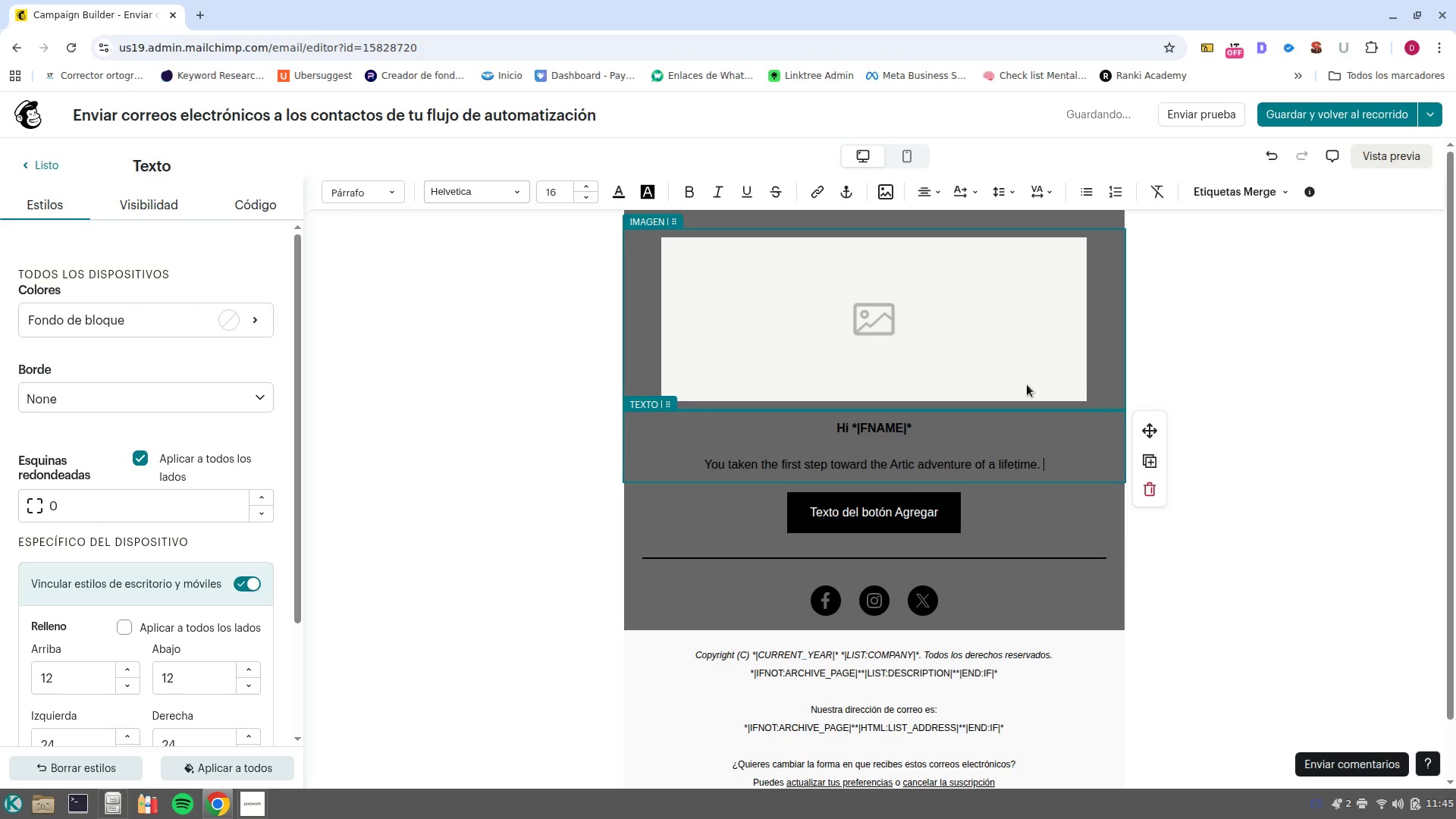 
wait(20.37)
 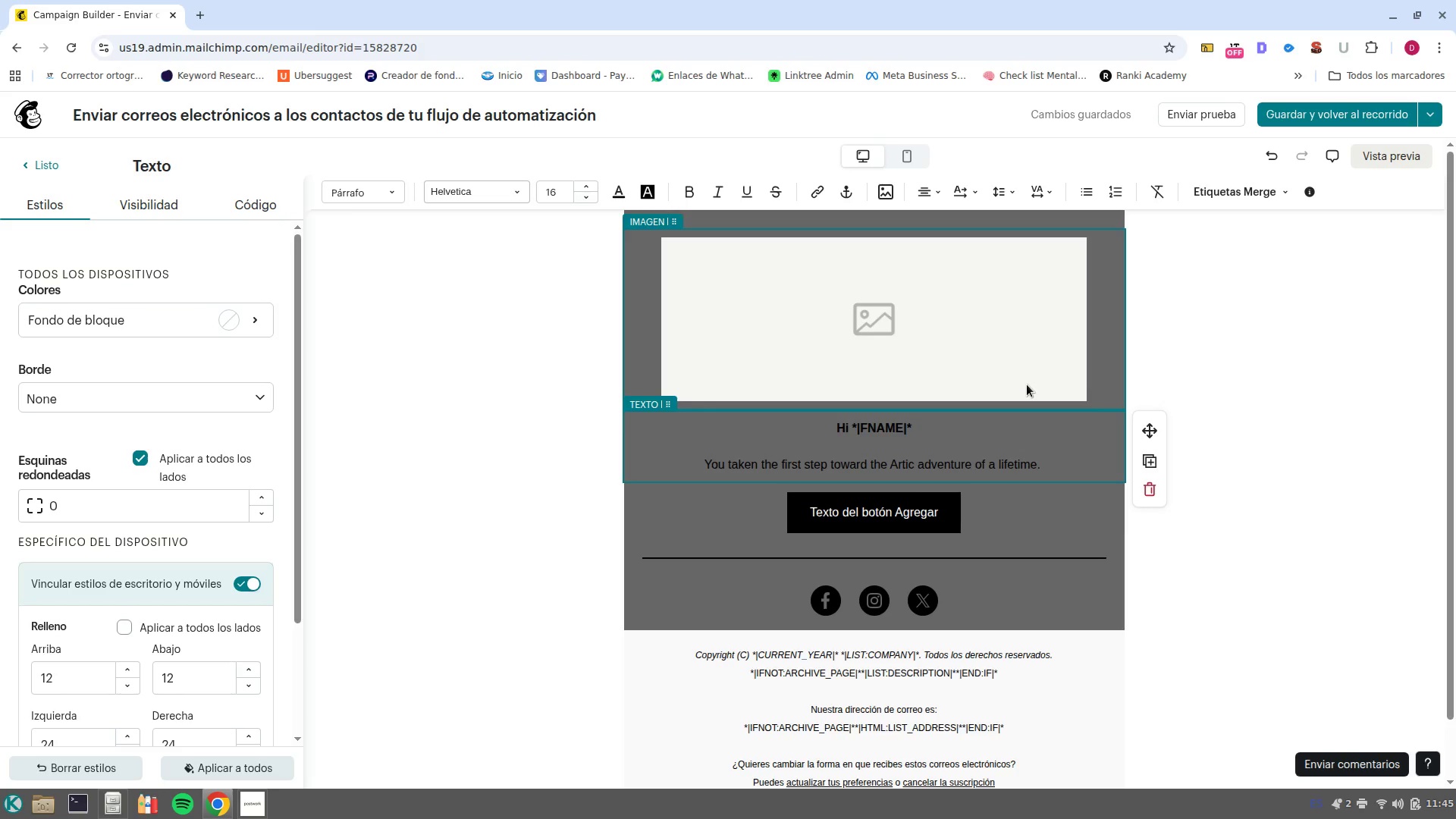 
type(The 2025 wintwe Solstice Expedition is more than a tour / it)
key(Backspace)
key(Backspace)
key(Backspace)
key(Backspace)
key(Backspace)
type(, it-s is )
key(Backspace)
key(Backspace)
key(Backspace)
key(Backspace)
key(Backspace)
type(s a masterclass in light. )
key(Backspace)
key(Backspace)
type(, silence, adn)
key(Backspace)
key(Backspace)
type(nd luxury )
key(Backspace)
type(/)
key(Backspace)
type(. )
 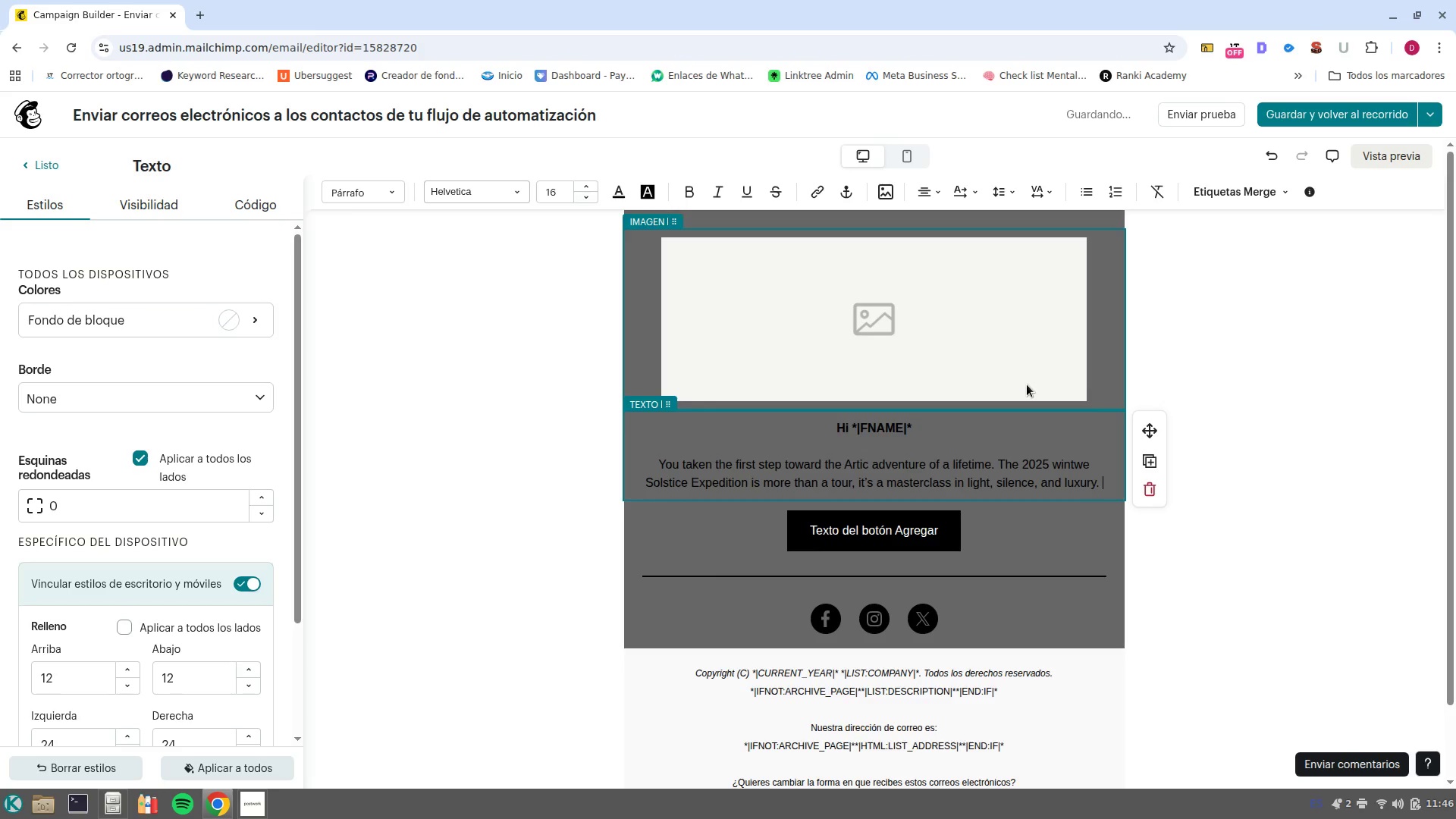 
type(From private kus)
key(Backspace)
key(Backspace)
key(Backspace)
type(husky sledding to professional photography coahing under the dancing aurora. )
 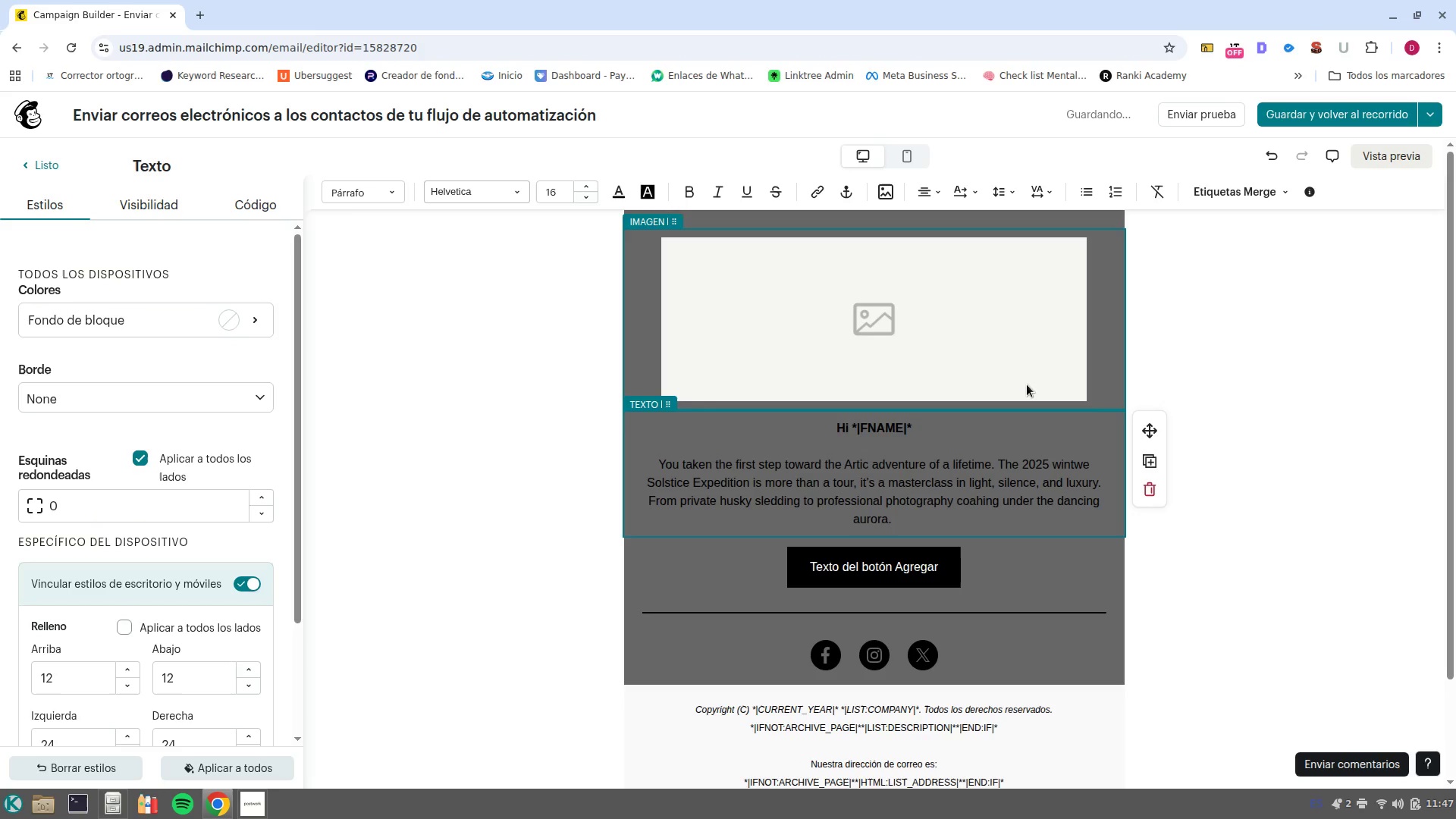 
key(Control+ArrowLeft)
 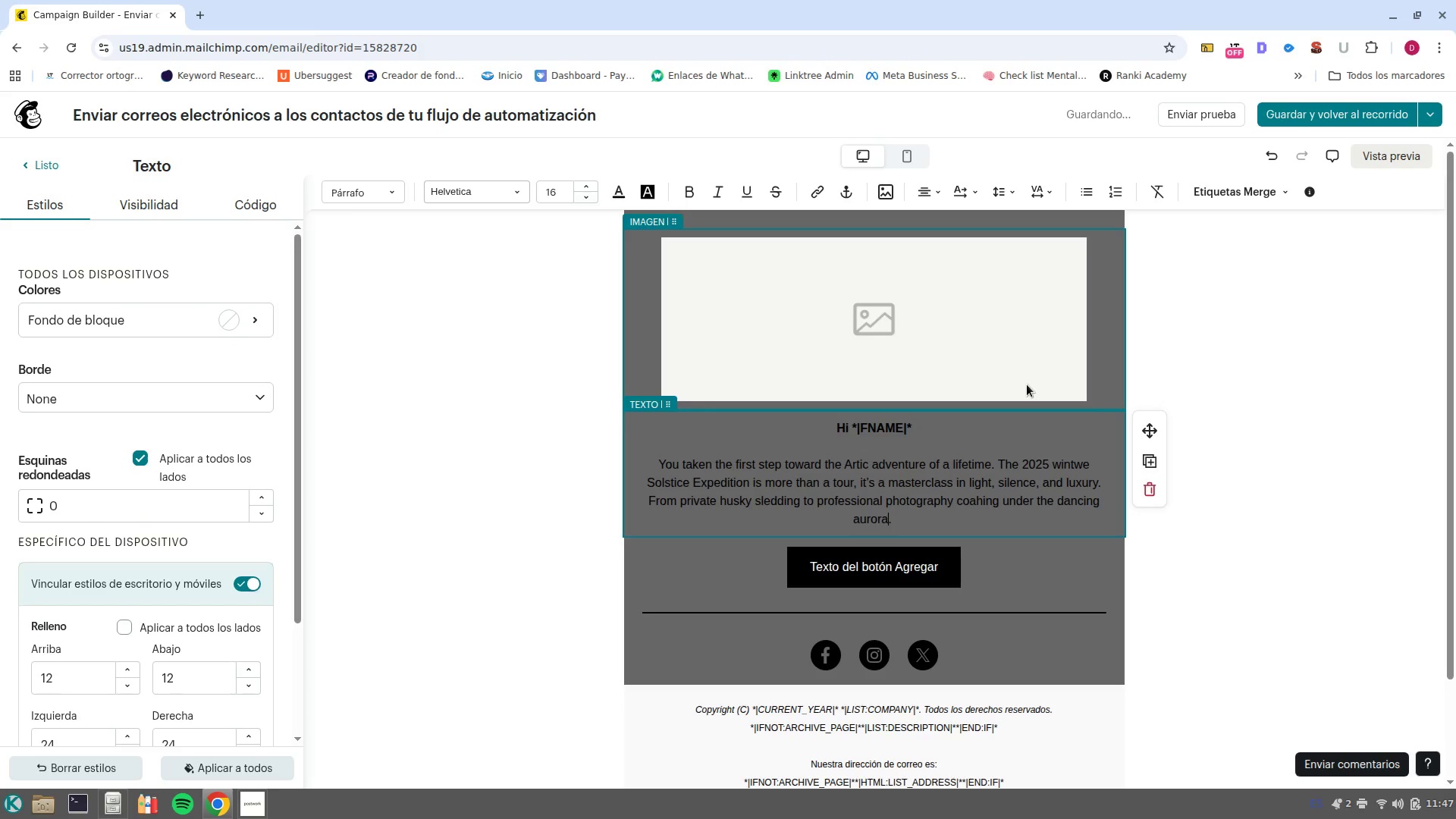 
key(Control+ArrowLeft)
 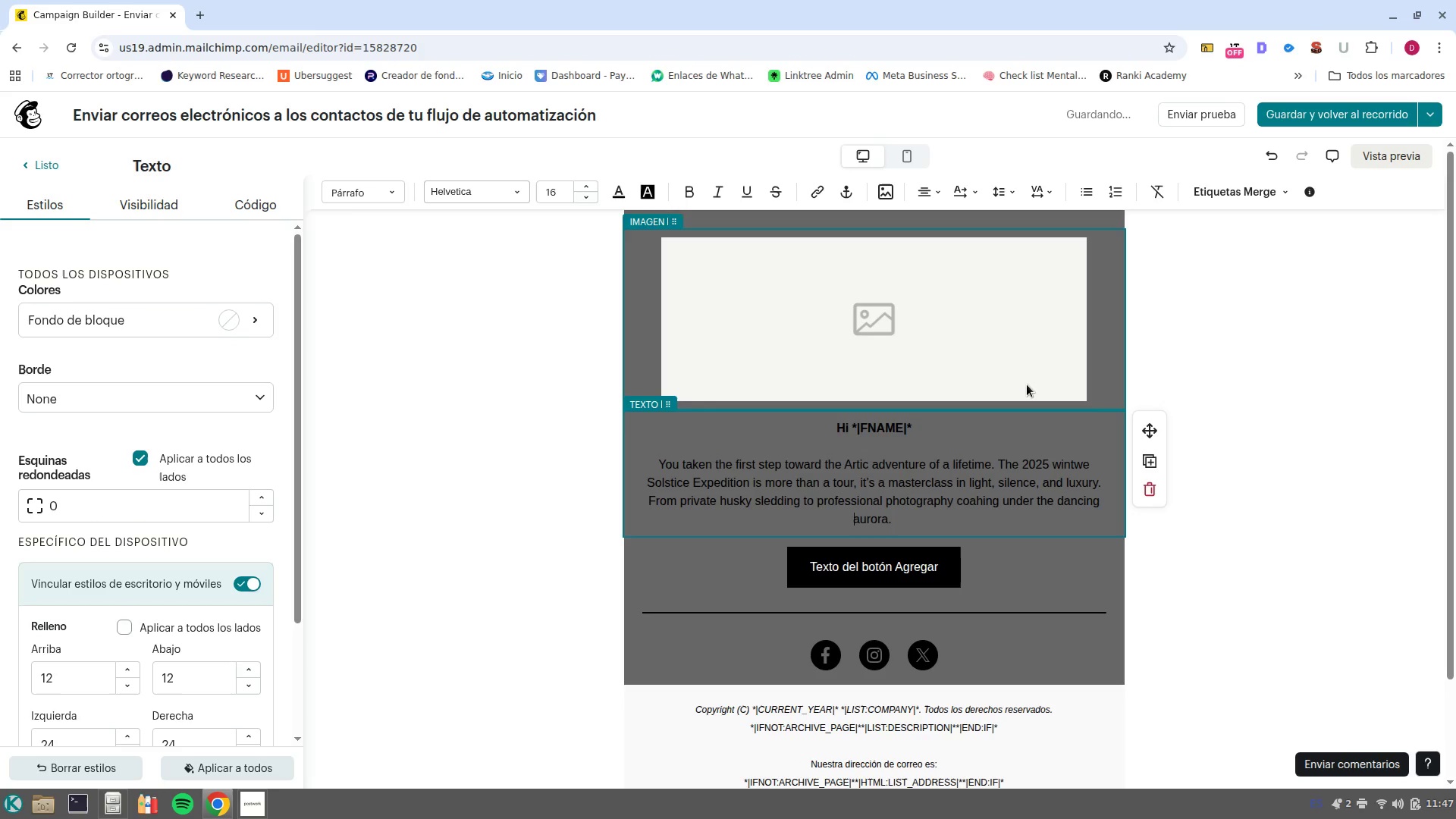 
key(ArrowRight)
 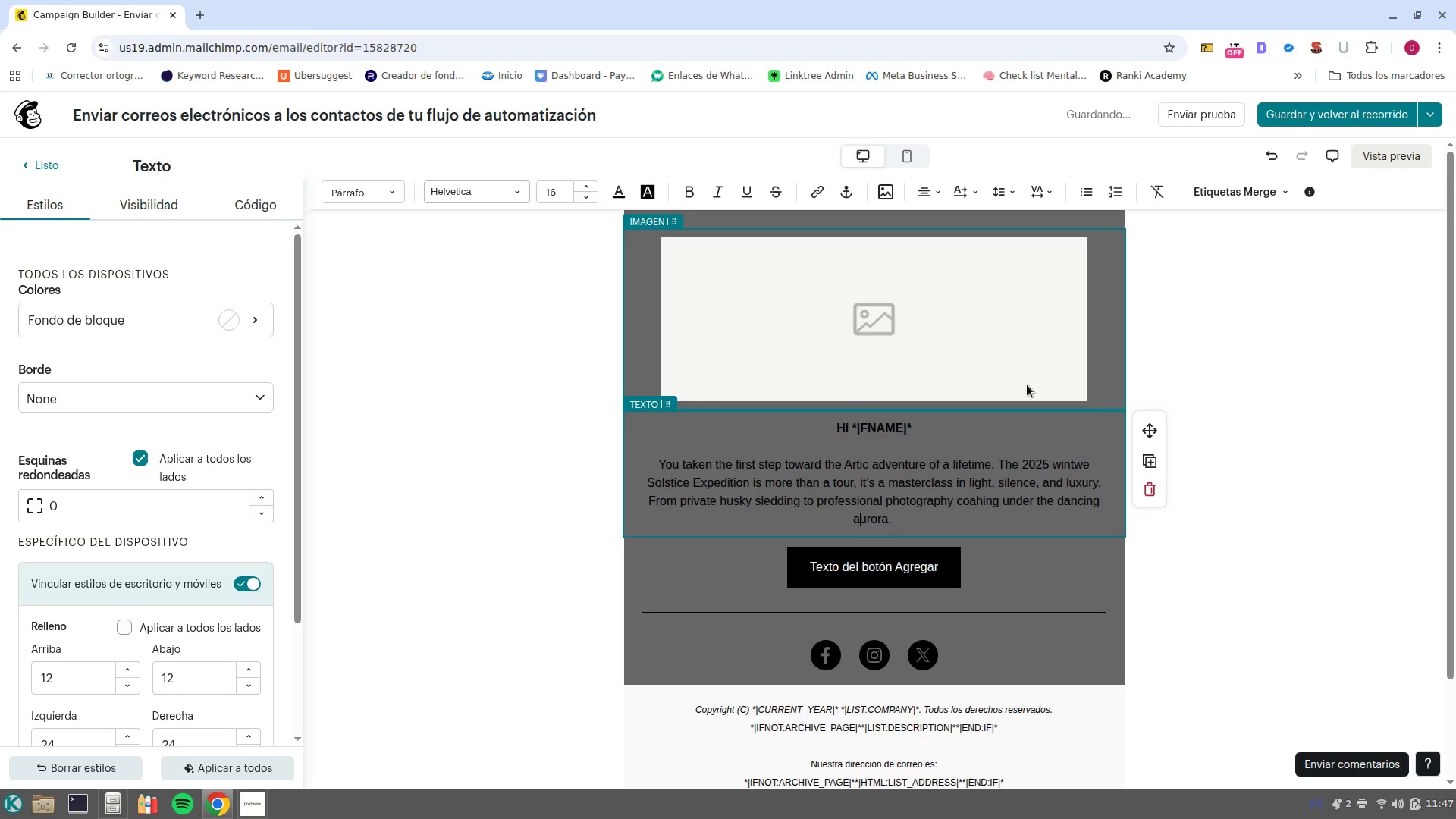 
key(Backspace)
 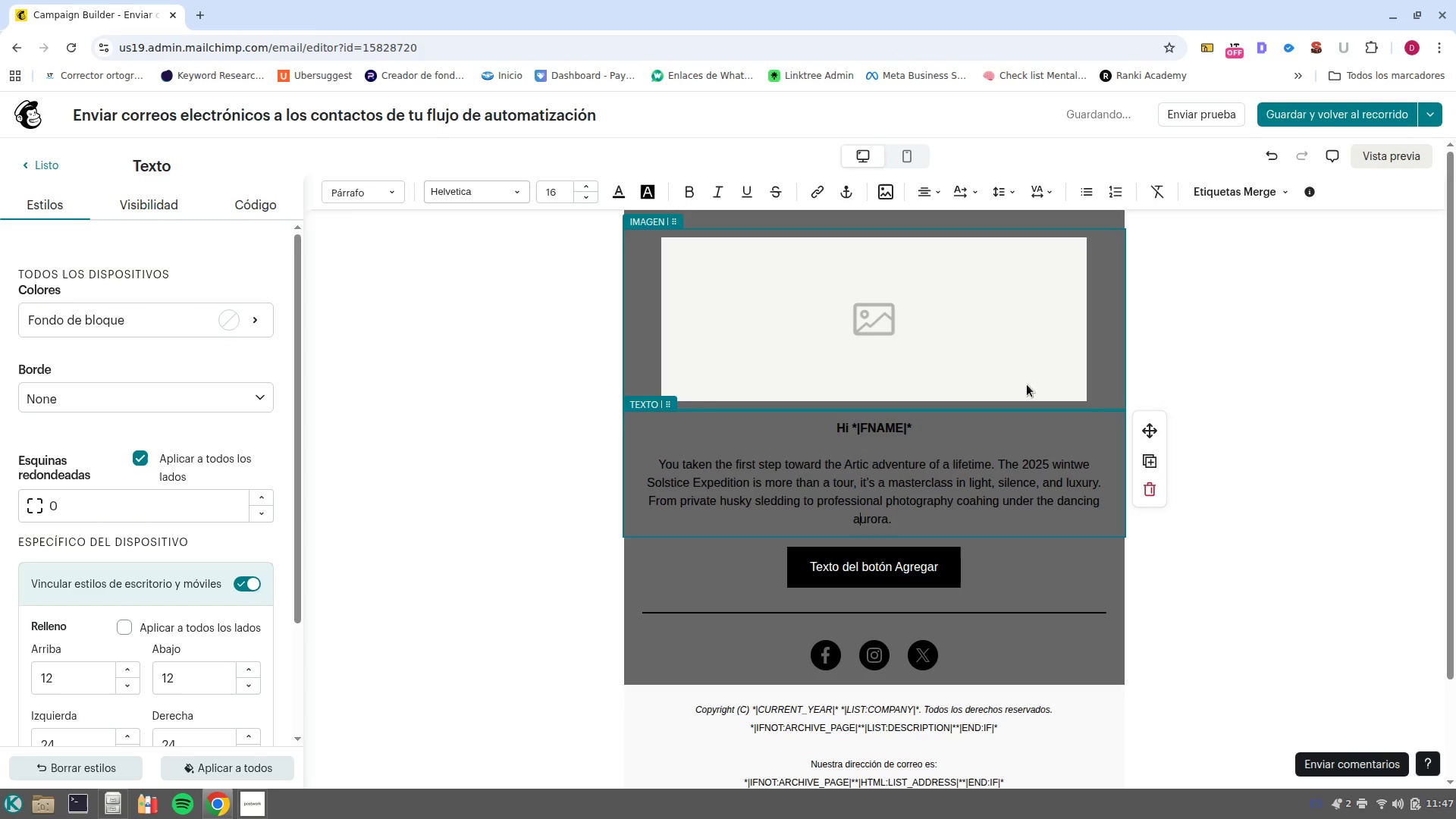 
key(Shift+ShiftLeft)
 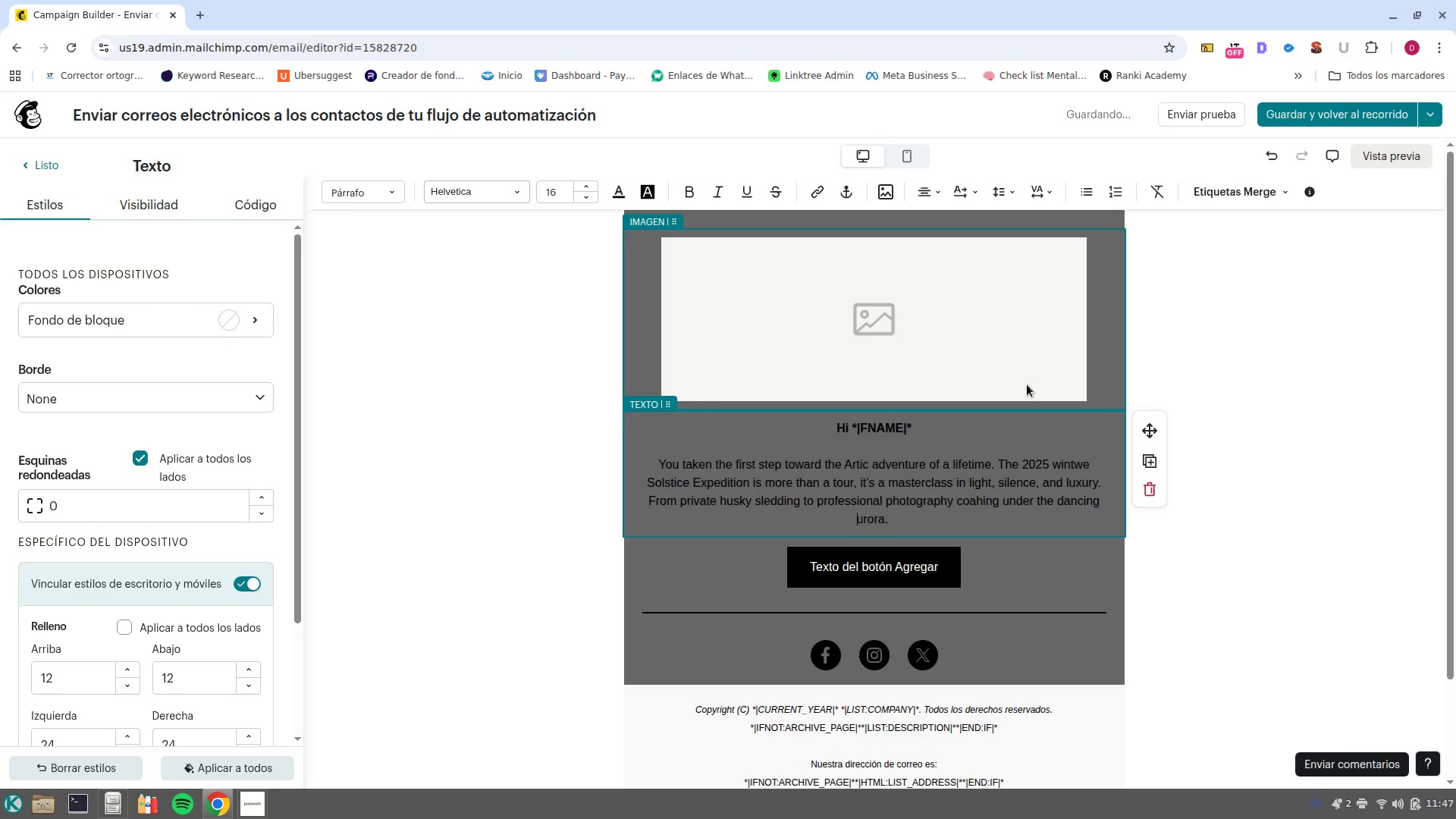 
key(Shift+A)
 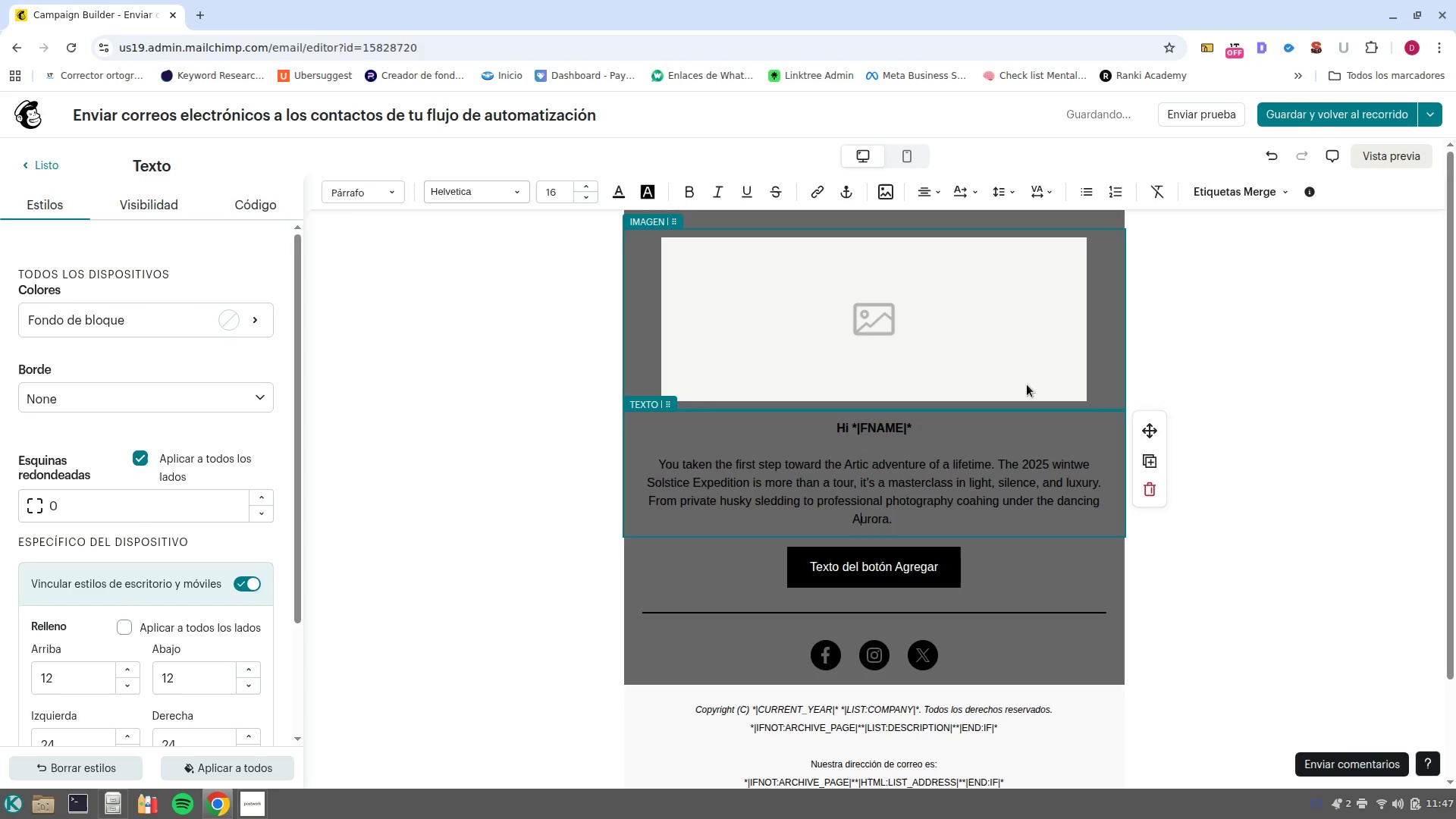 
key(Control+Numpad0)
 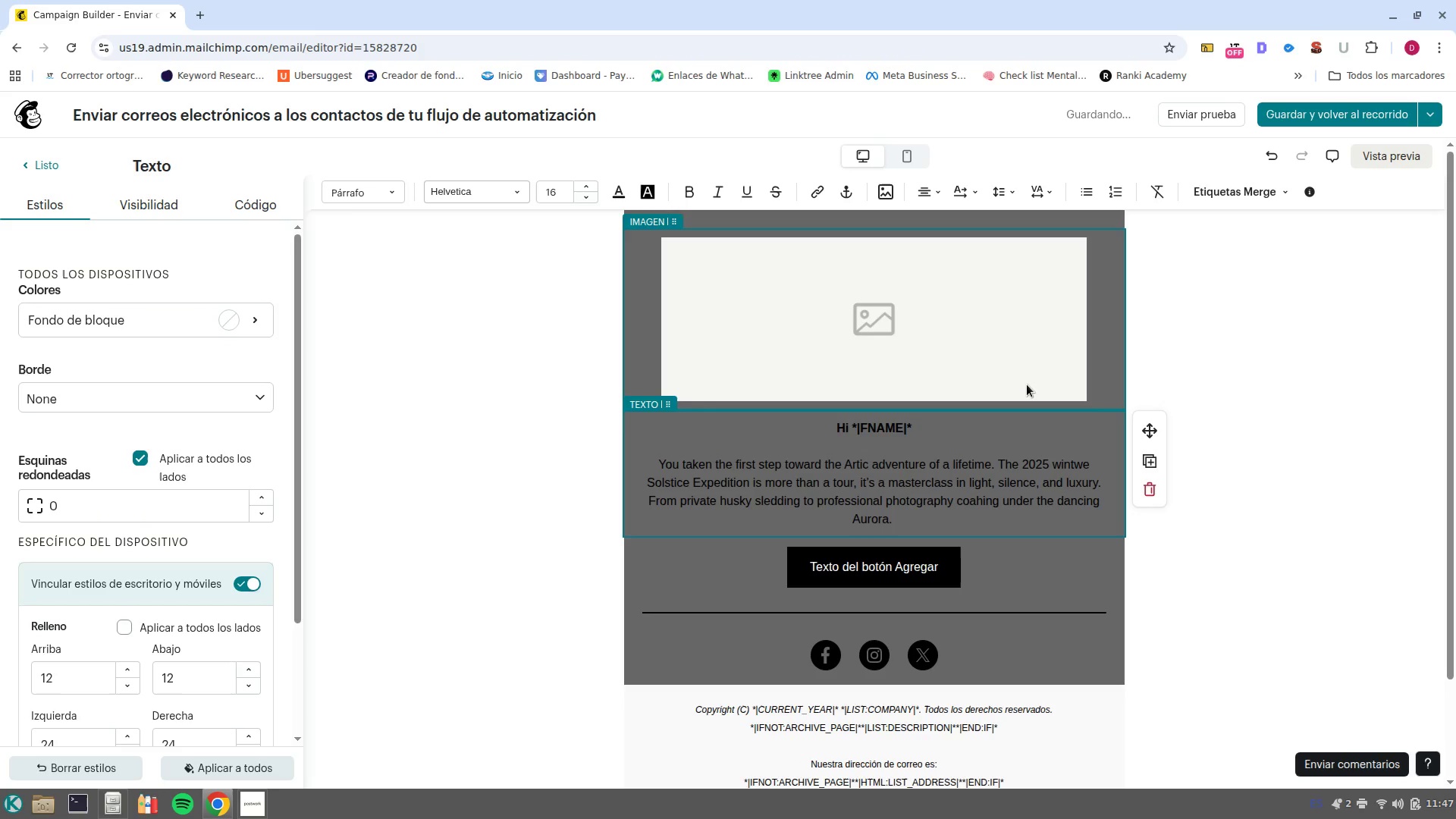 
key(Control+ArrowRight)
 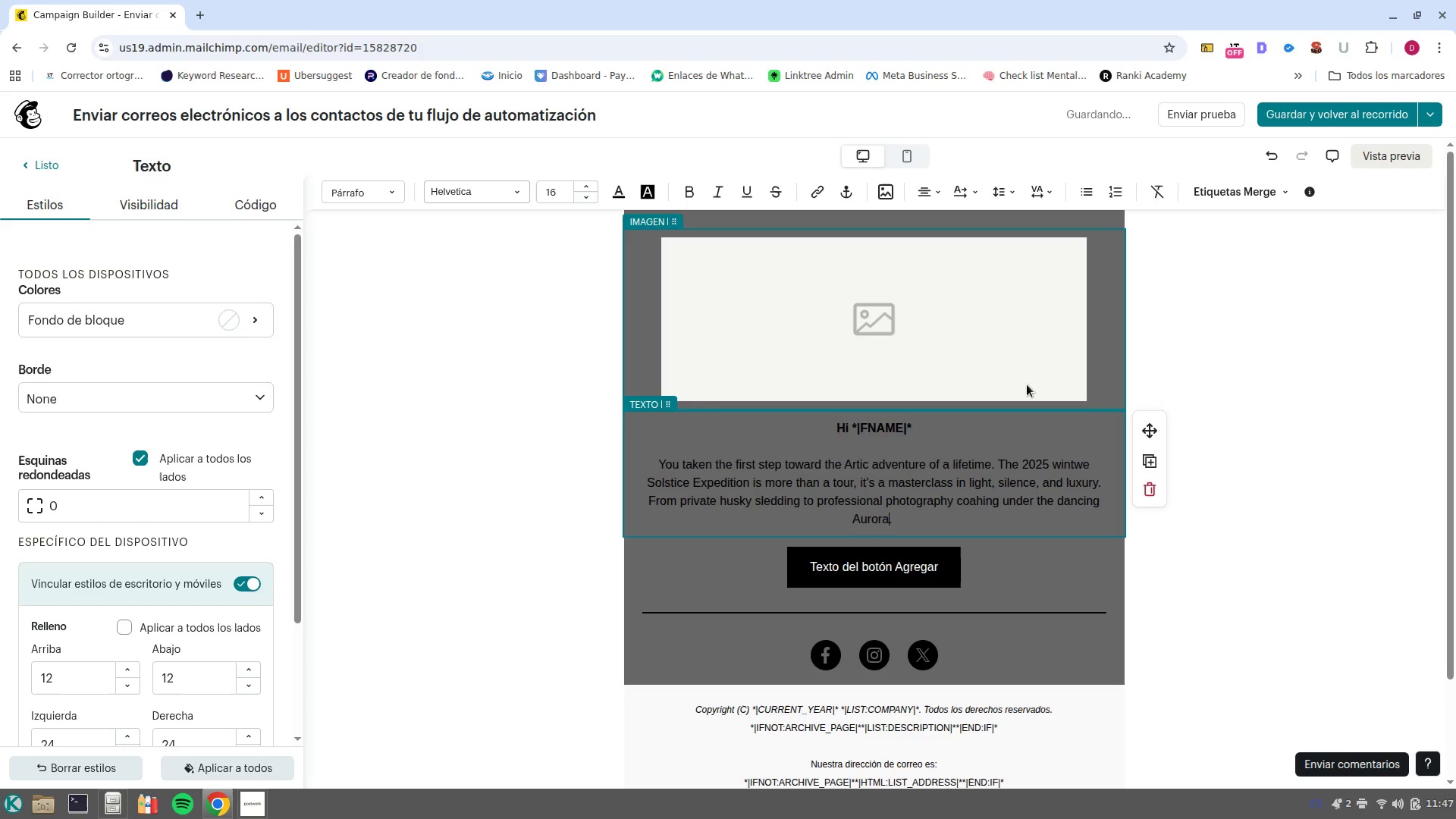 
key(ArrowRight)
 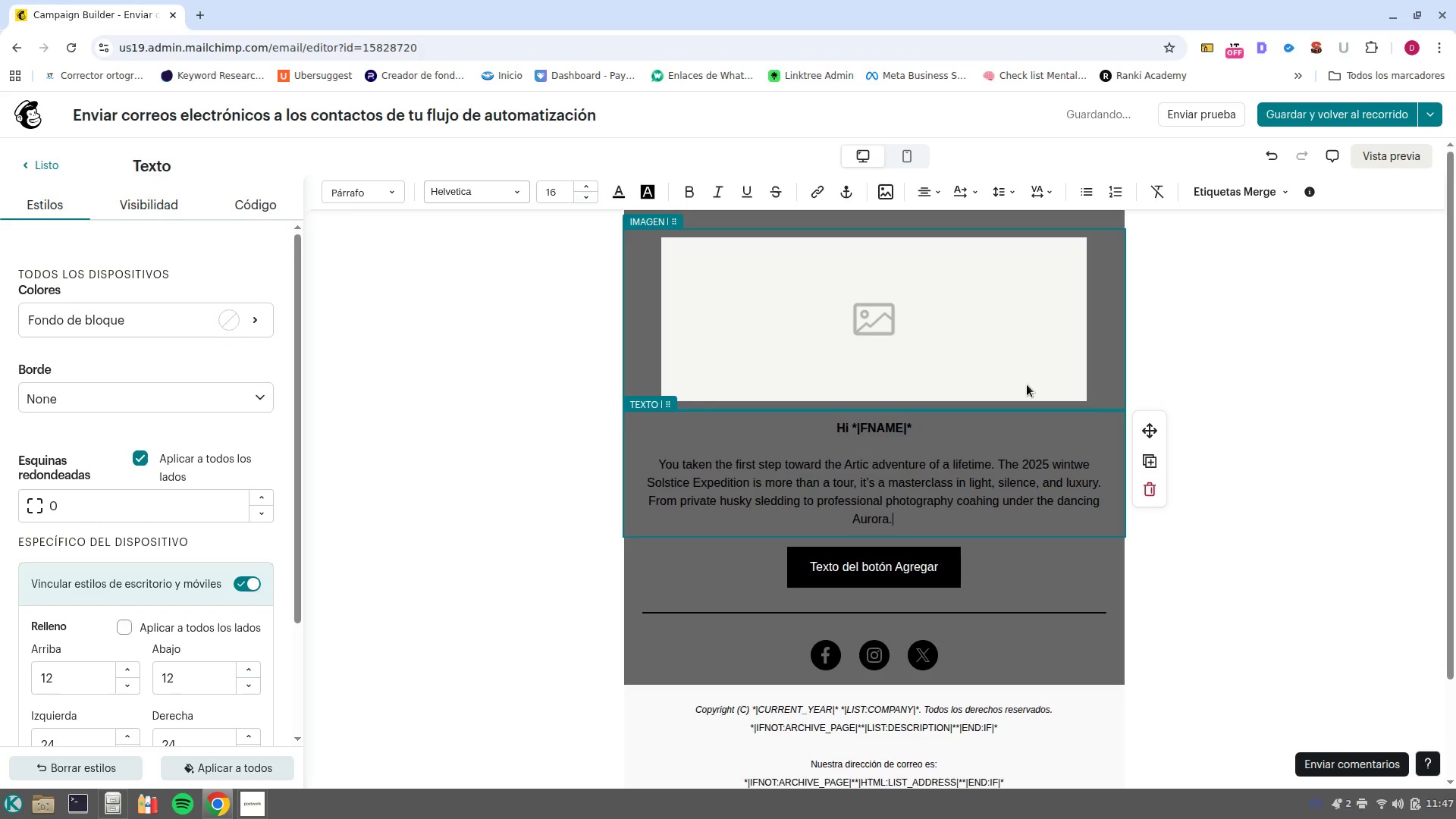 
type( )
key(Backspace)
key(Backspace)
type(, We are preparing something truly special.)
 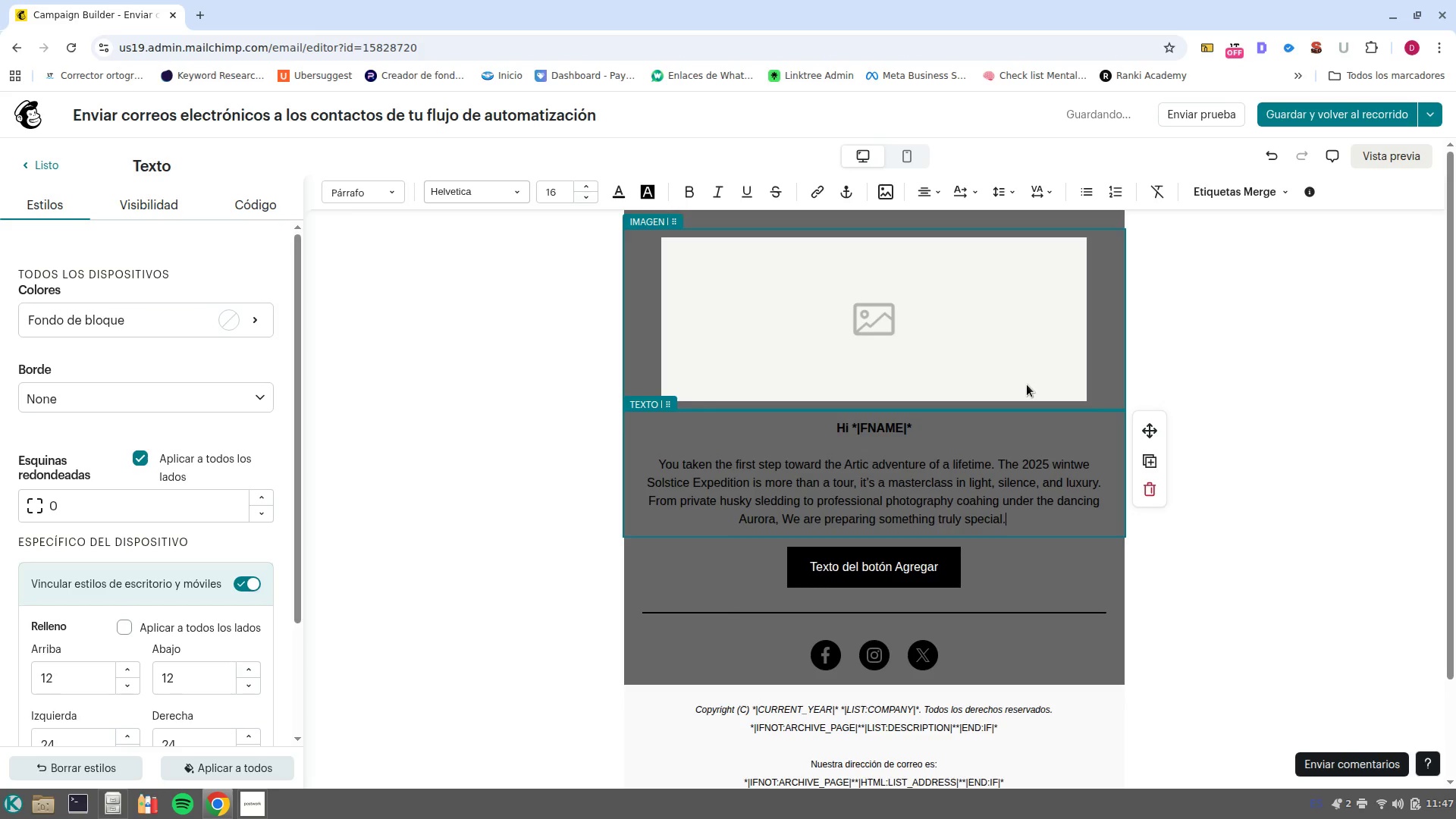 
left_click_drag(start_coordinate=[1037, 522], to_coordinate=[758, 405])
 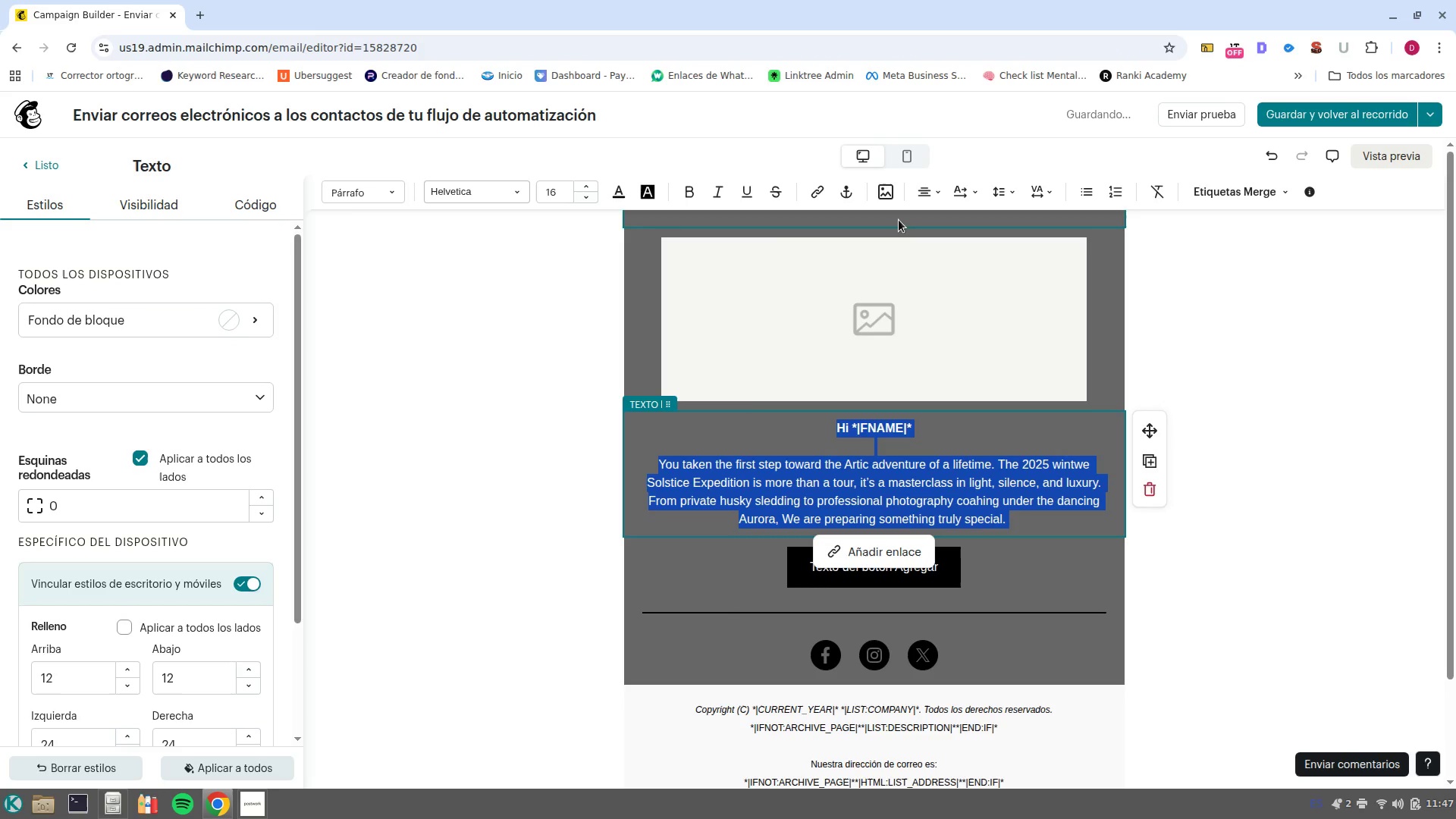 
left_click([614, 193])
 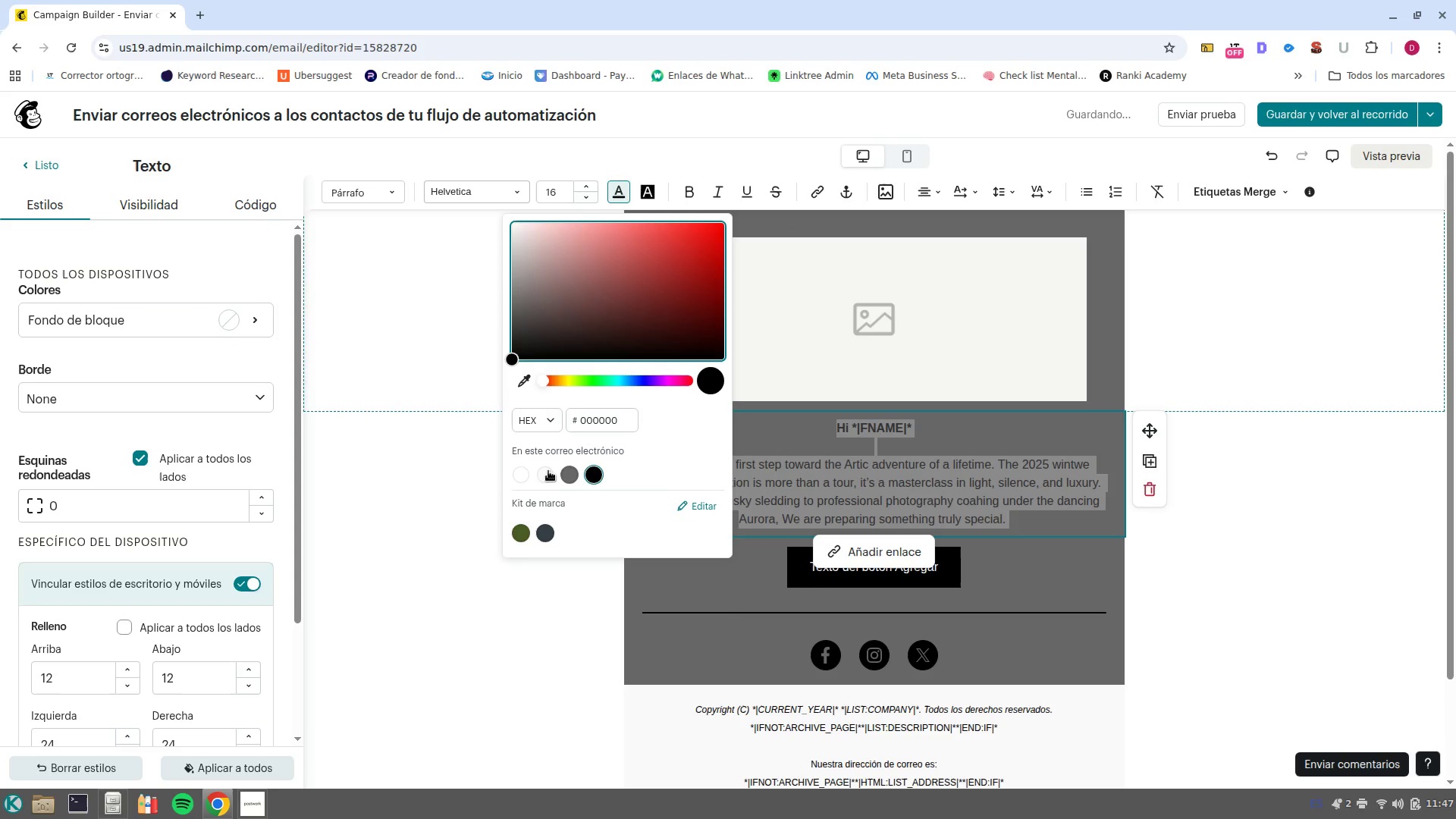 
left_click([546, 479])
 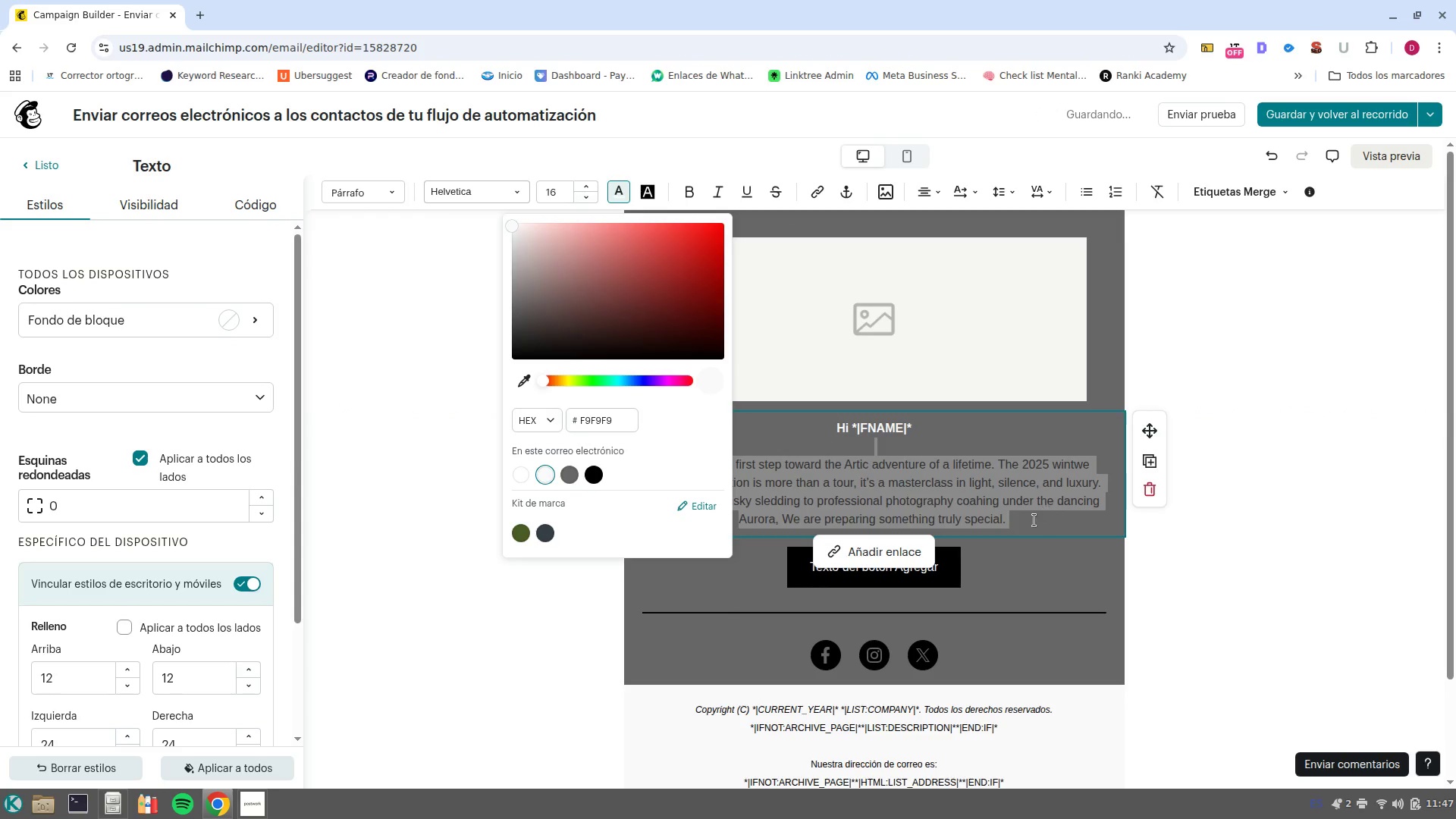 
left_click([1055, 518])
 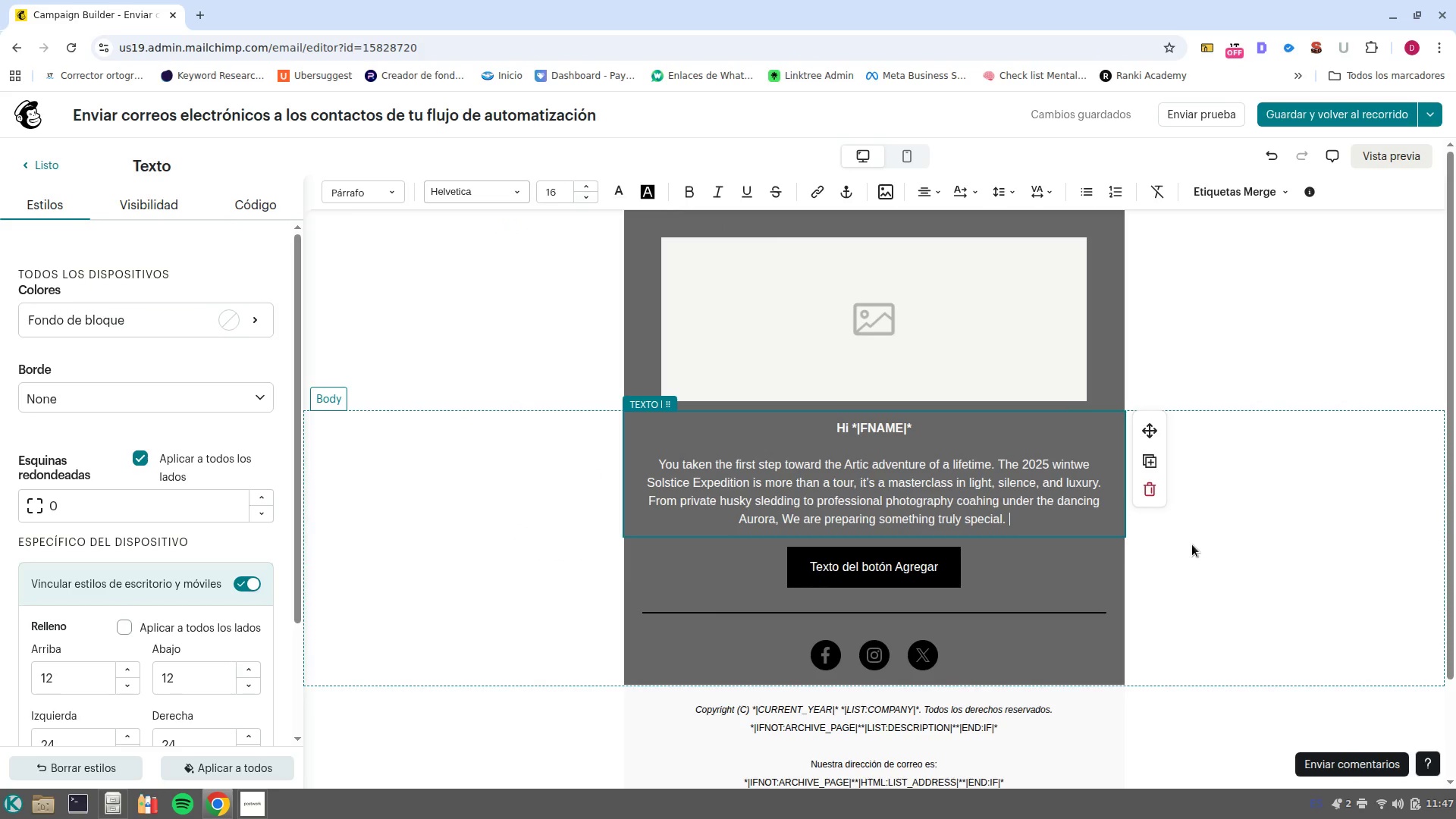 
wait(7.19)
 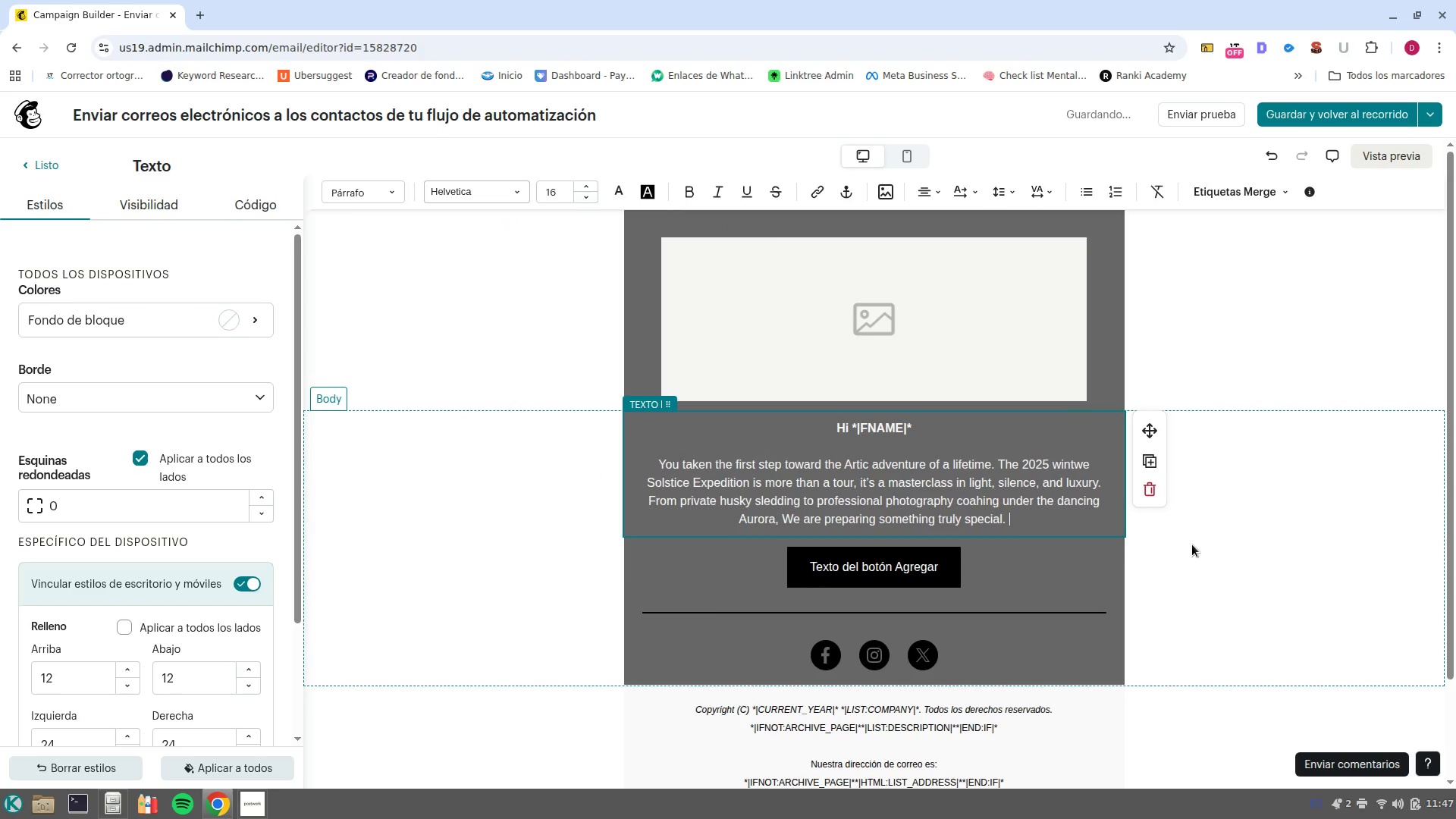 
left_click([1080, 461])
 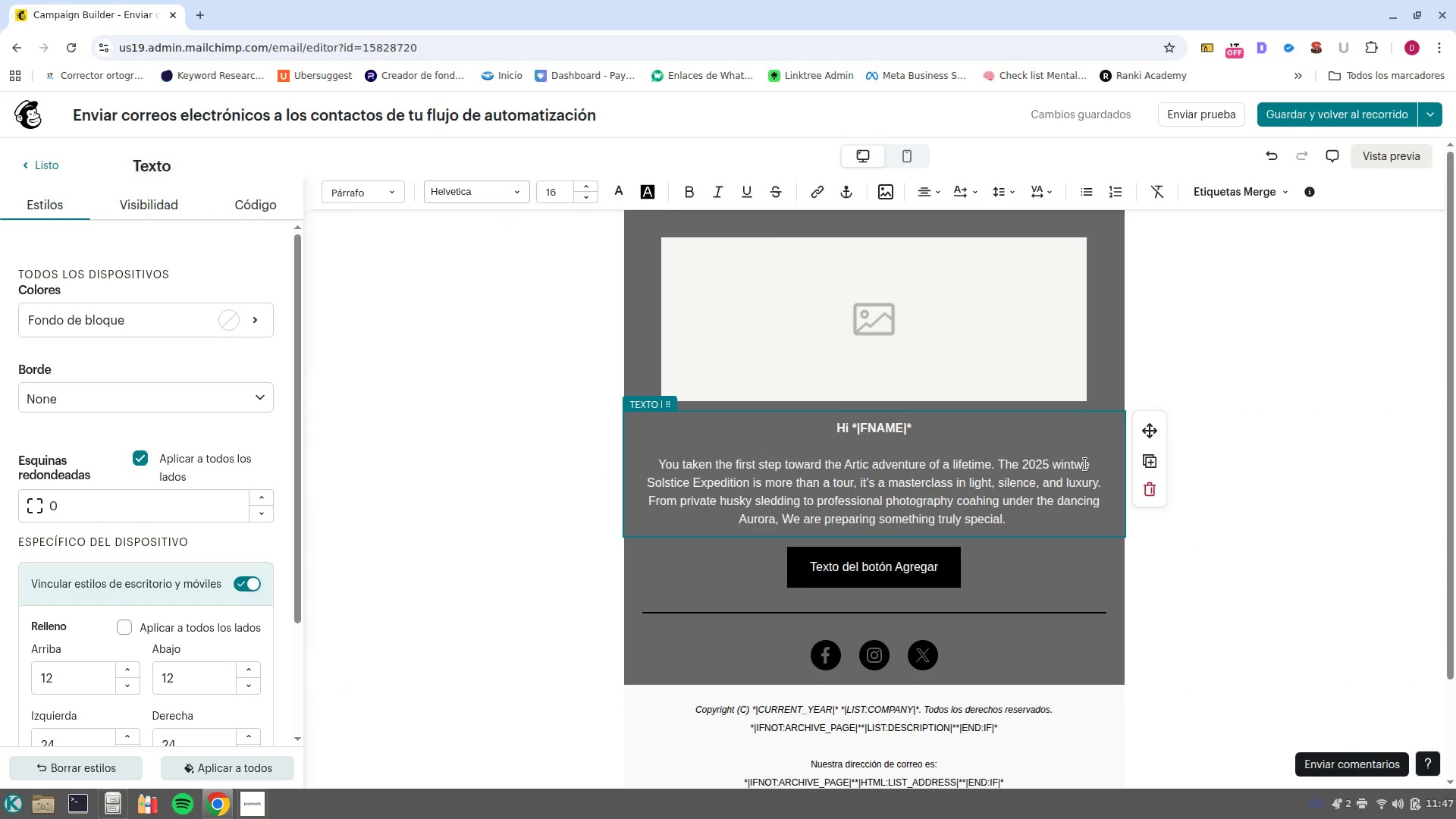 
key(Backspace)
 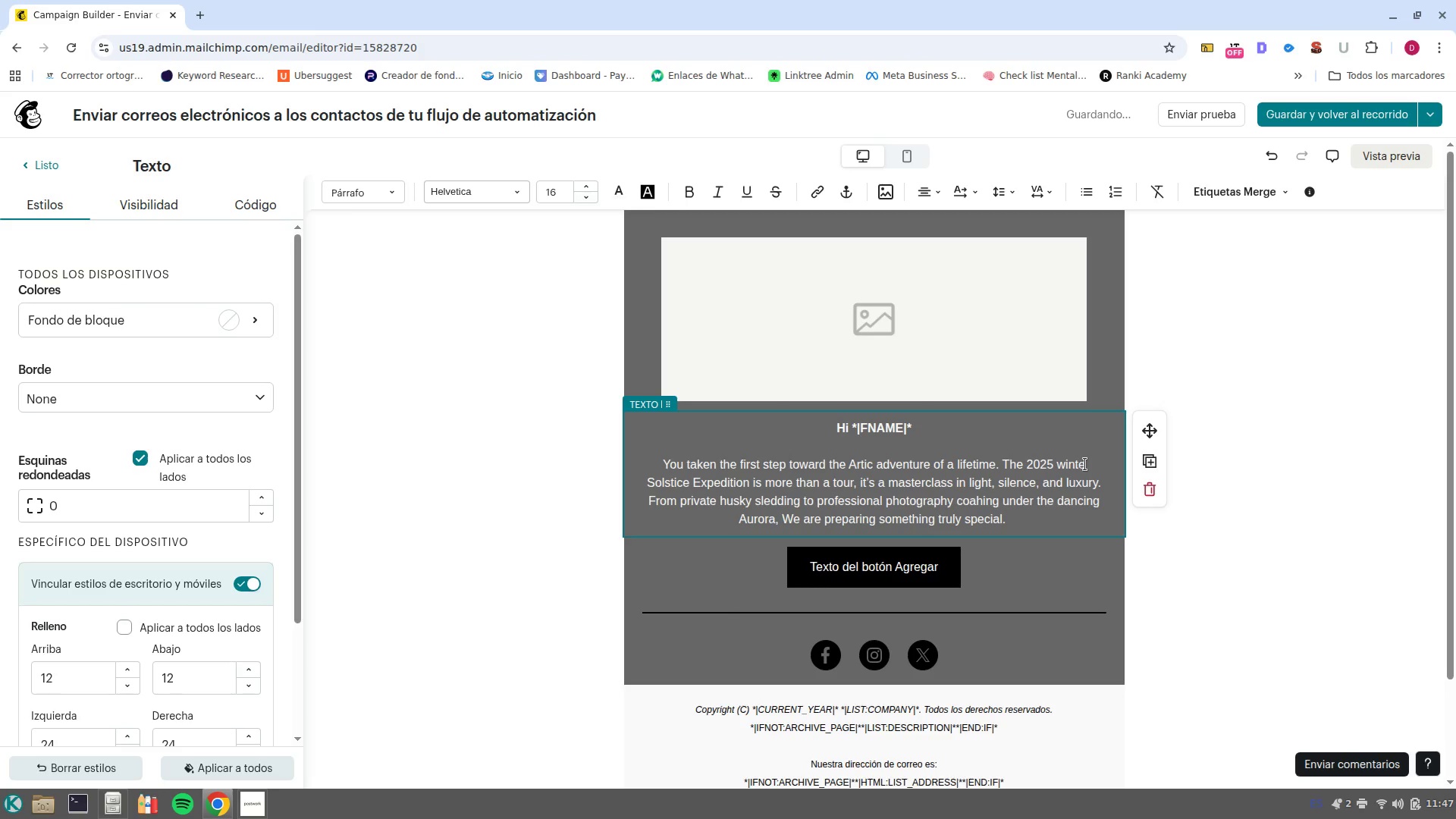 
key(ArrowRight)
 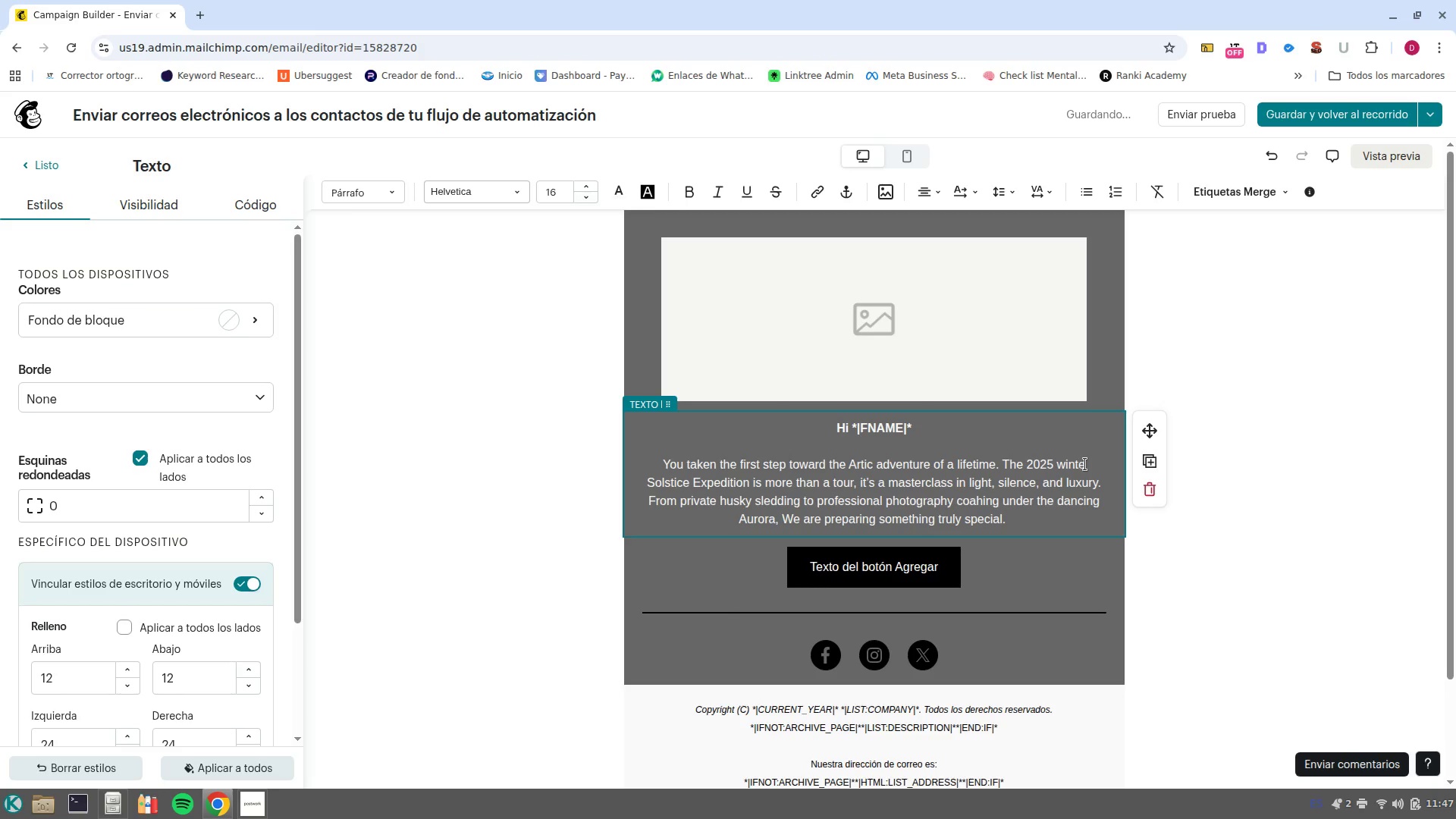 
key(R)
 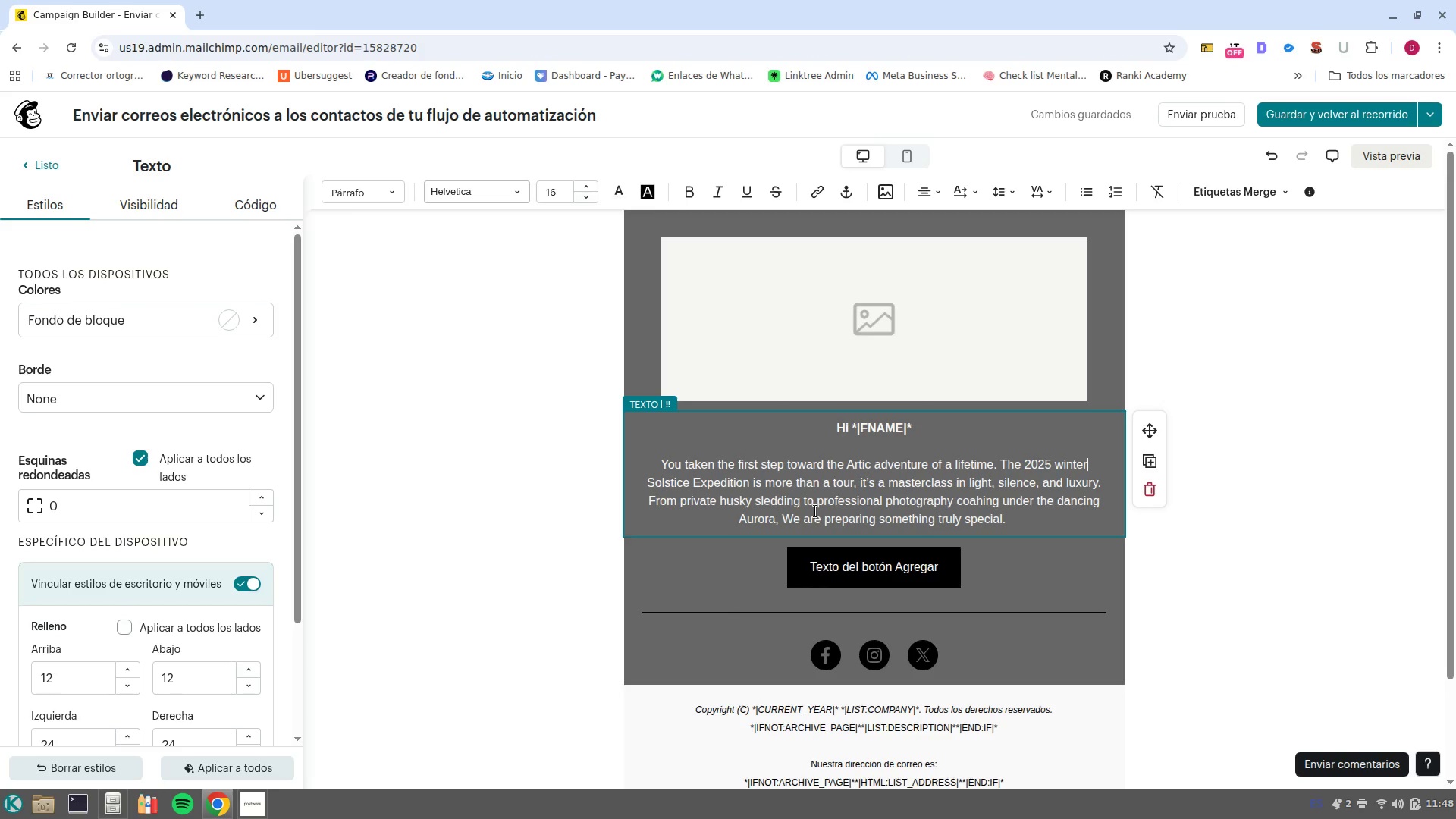 
wait(19.76)
 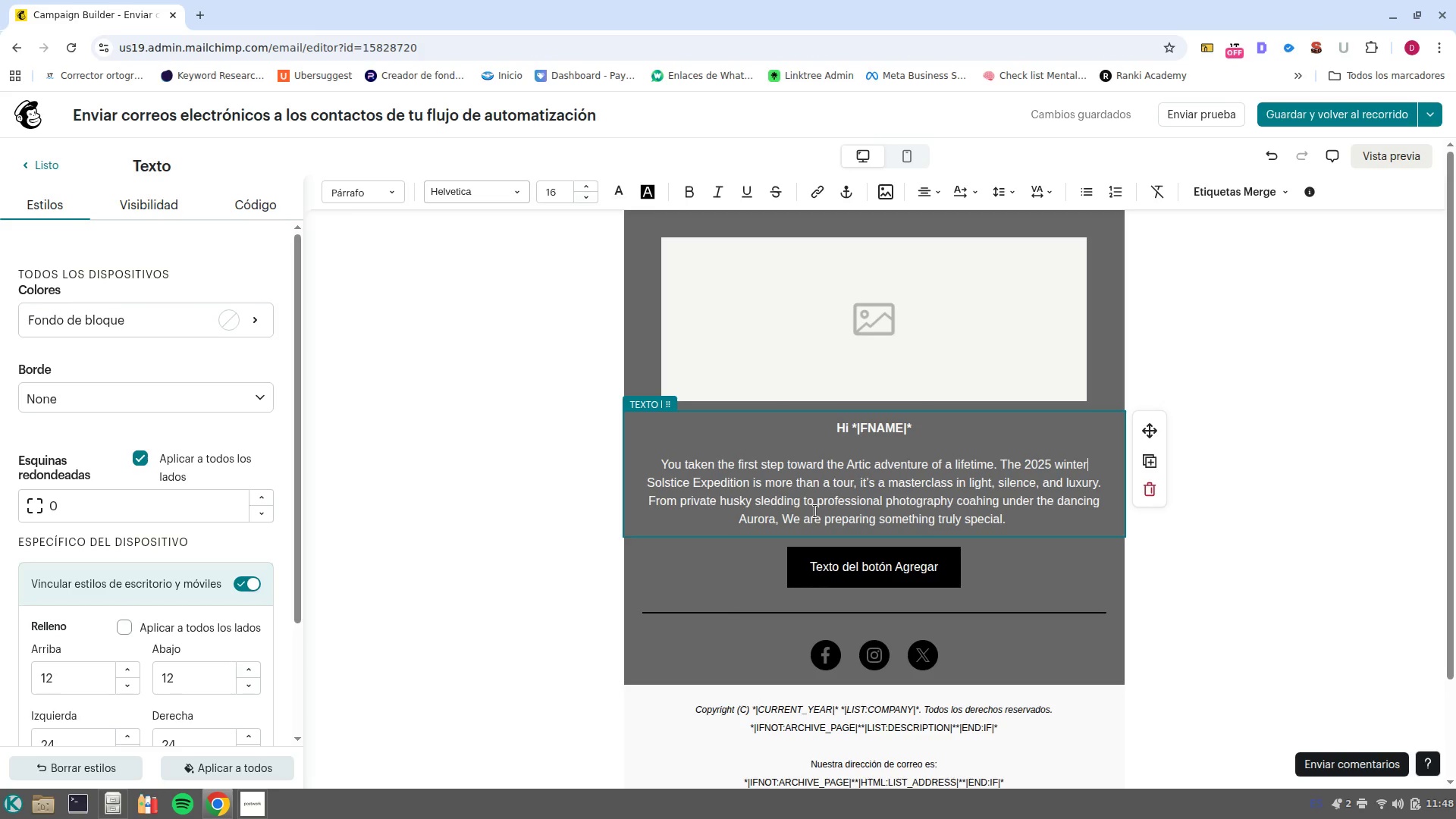 
left_click([1019, 519])
 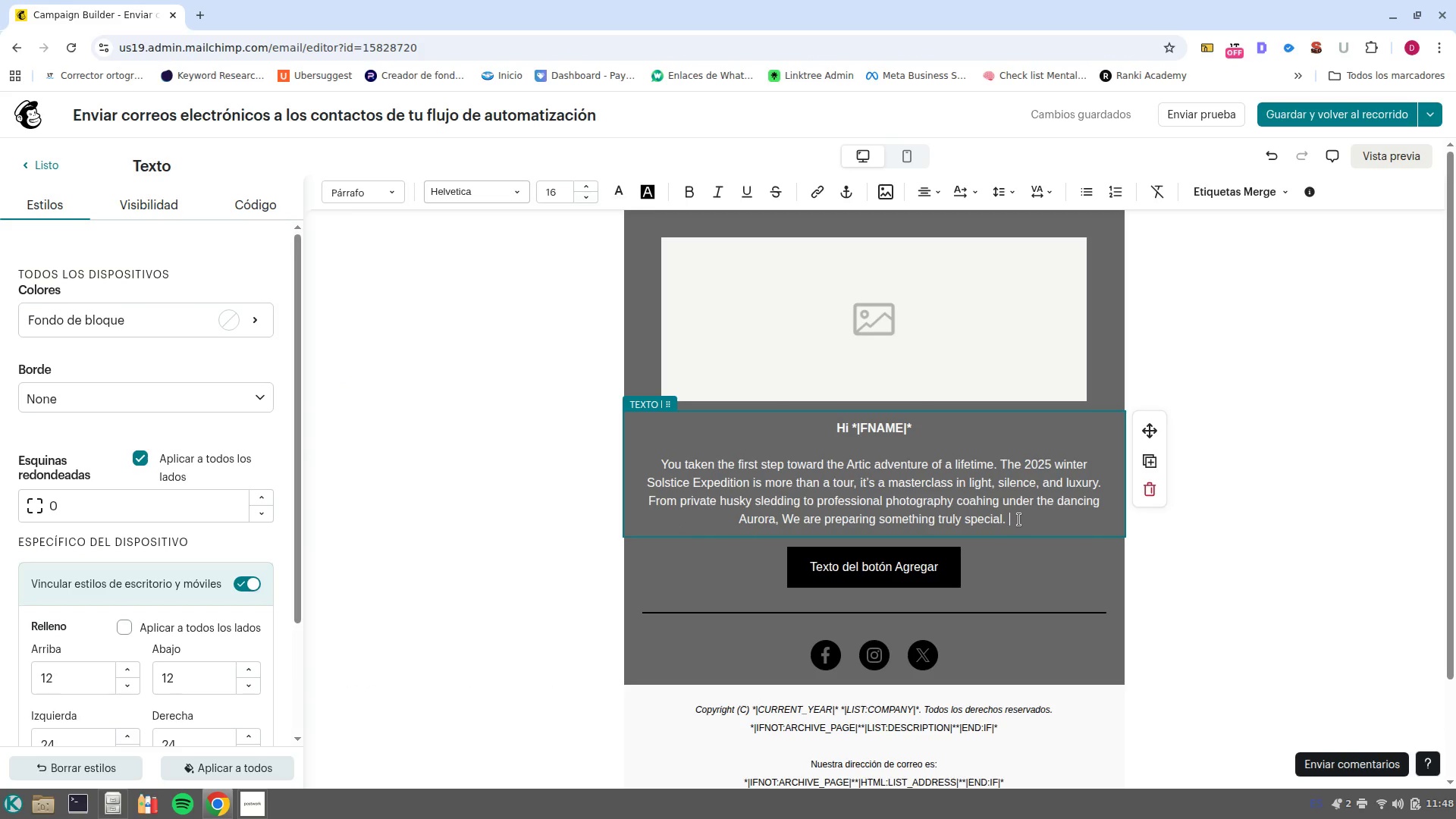 
key(NumpadEnter)
key(NumpadEnter)
type(Stay tuned )
key(Backspace)
type(. join)
key(Backspace)
key(Backspace)
key(Backspace)
key(Backspace)
key(Backspace)
key(Backspace)
type(! Your journey start)
key(Backspace)
type(s here.)
 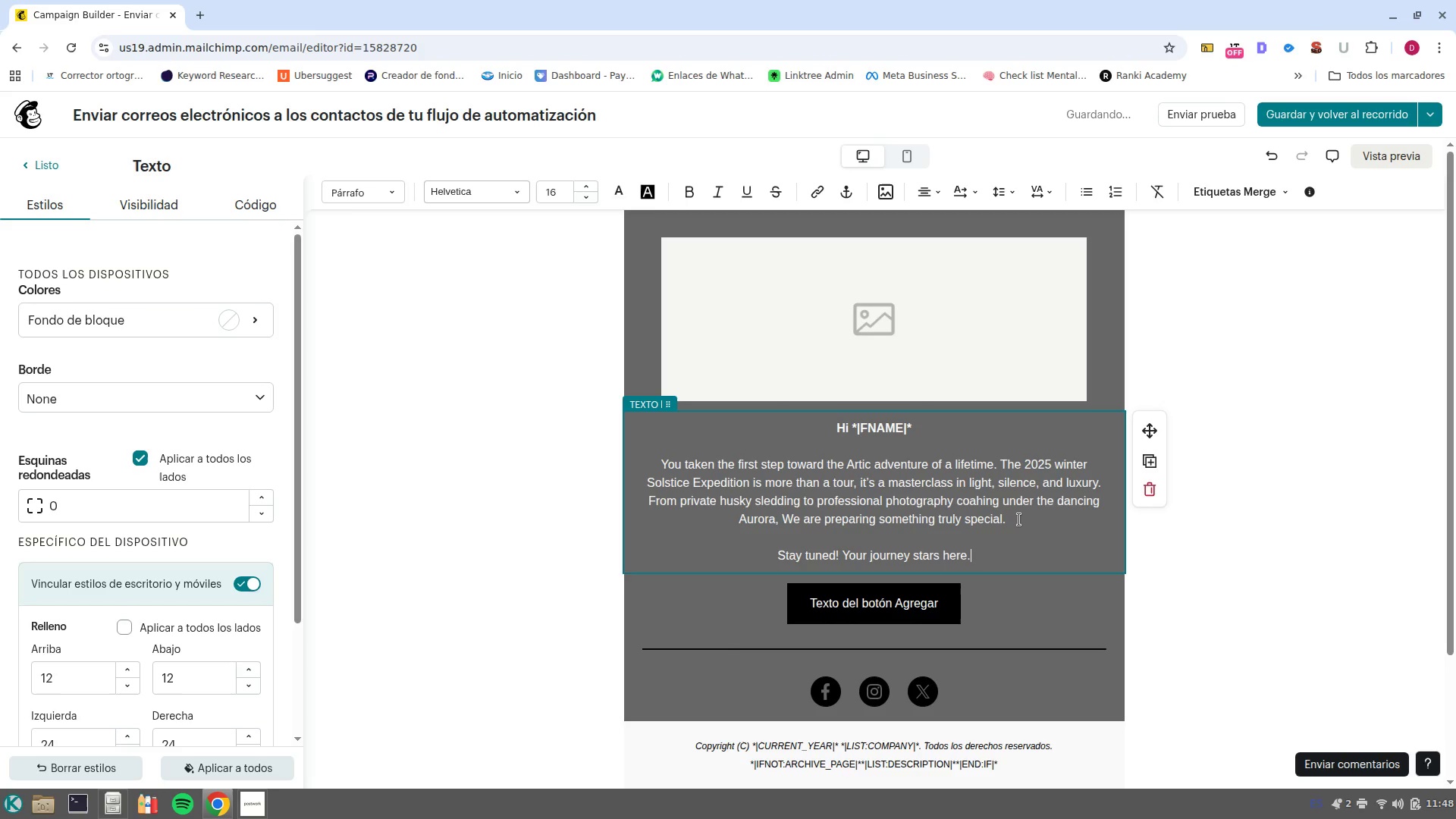 
left_click([915, 613])
 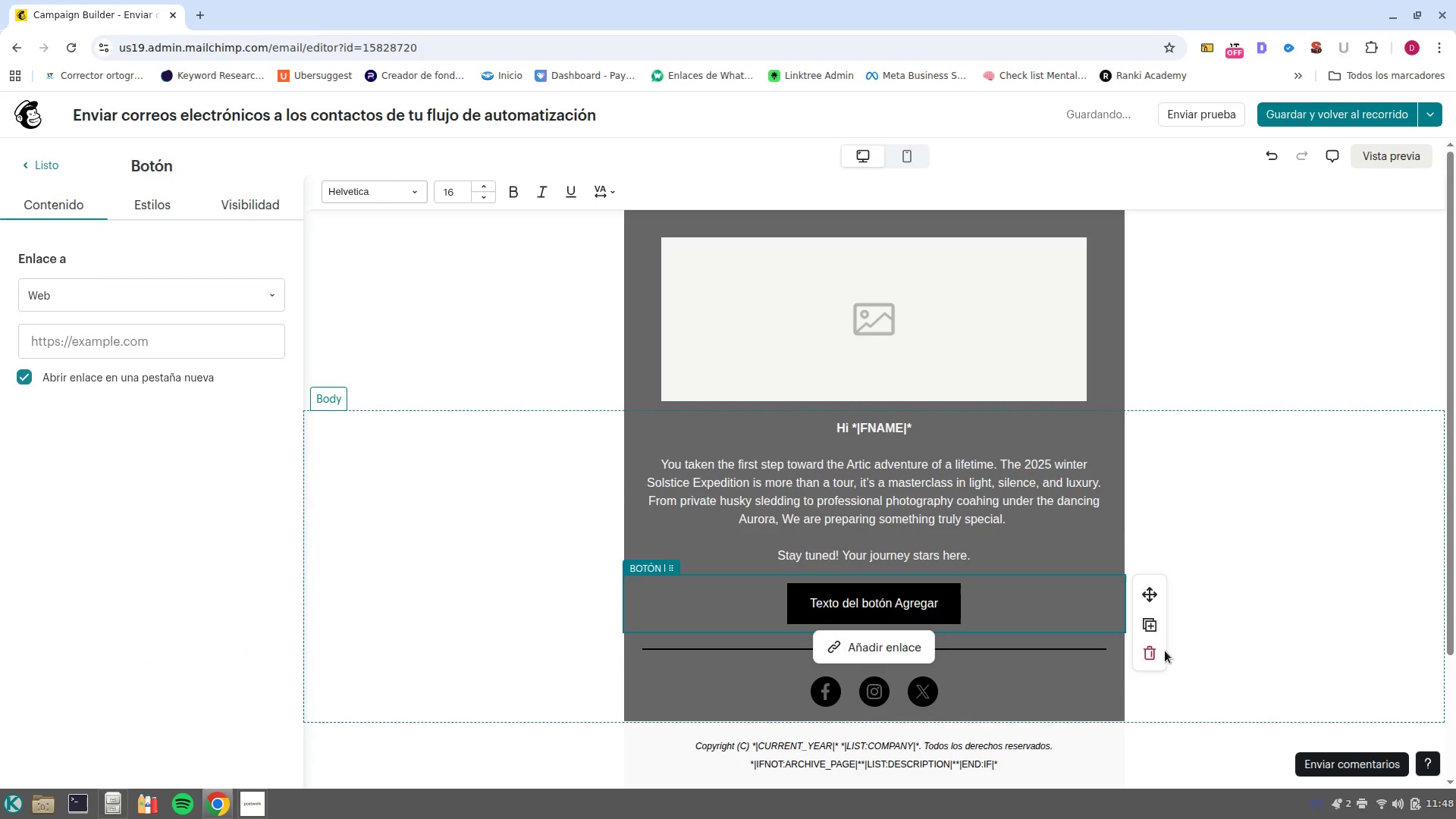 
left_click([1150, 657])
 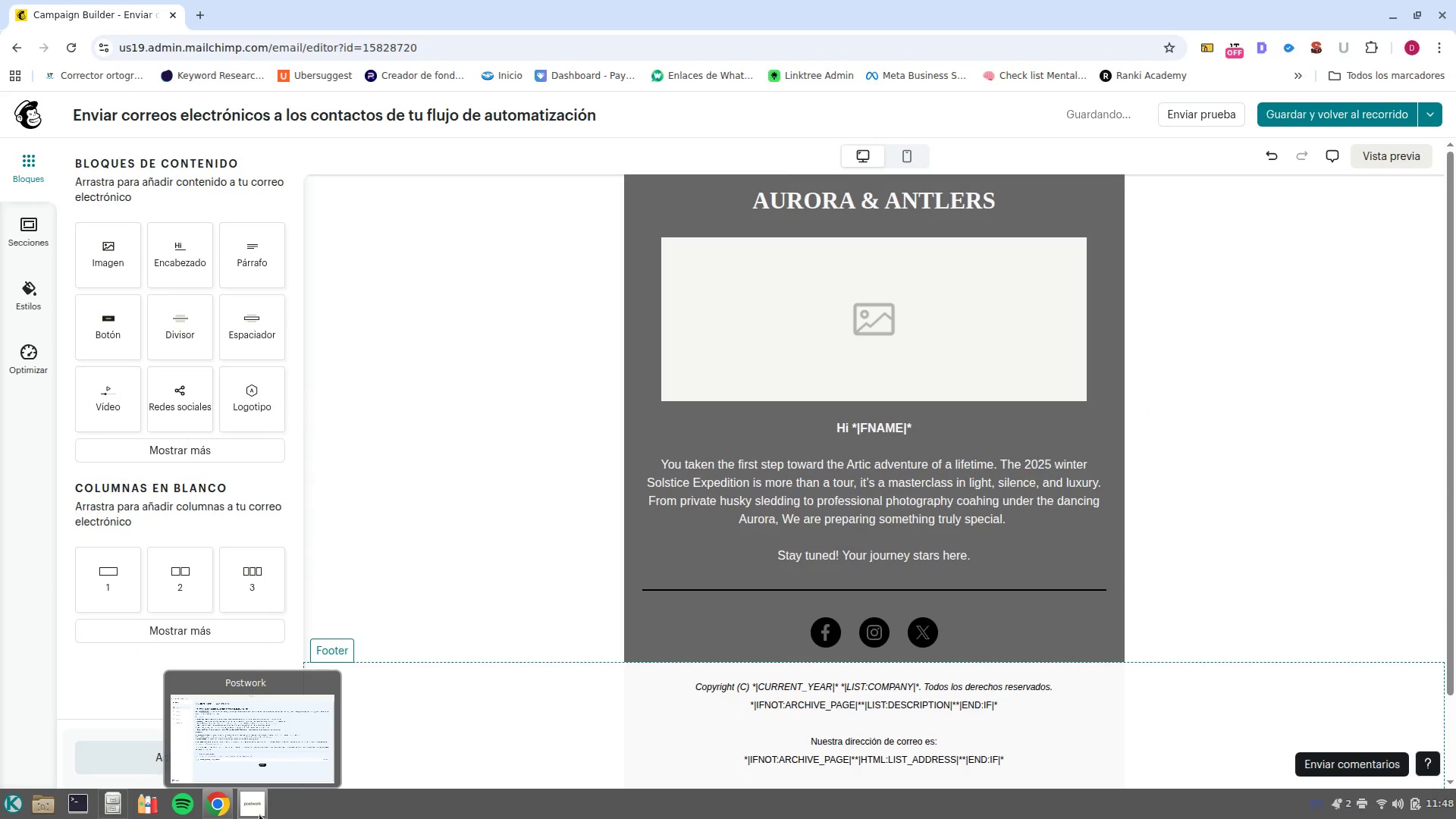 
left_click([264, 729])